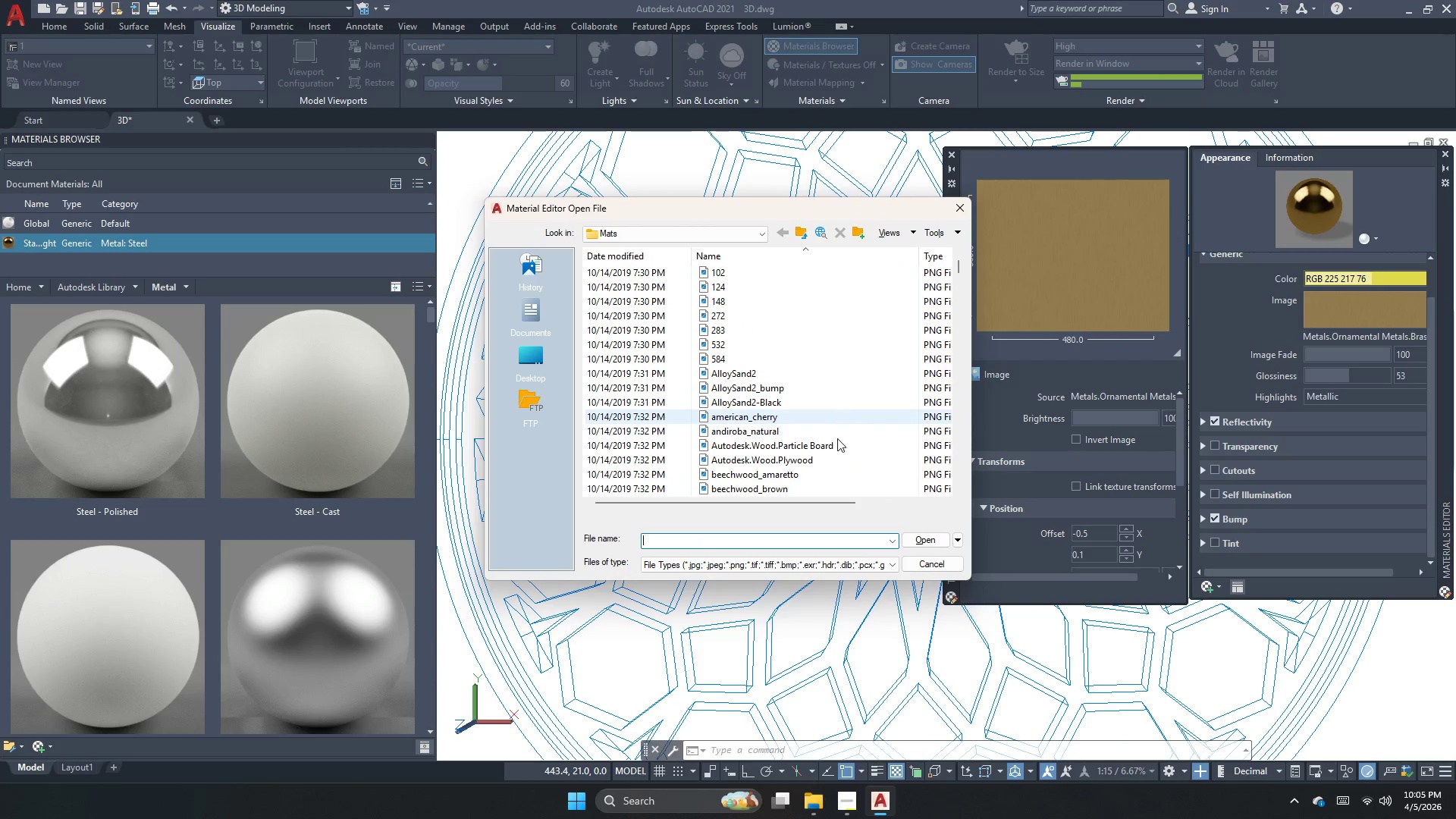 
left_click([935, 570])
 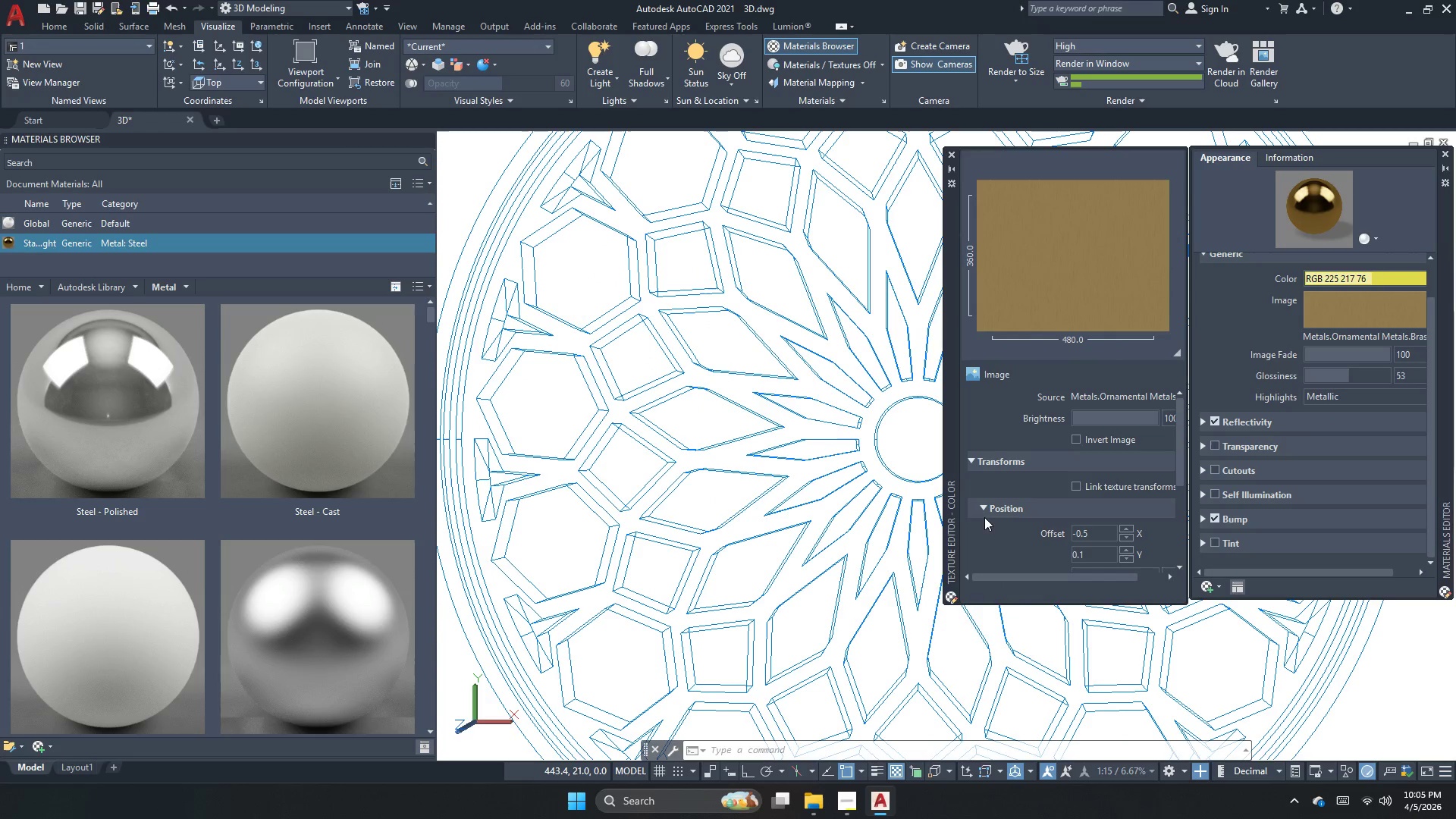 
key(Control+Z)
 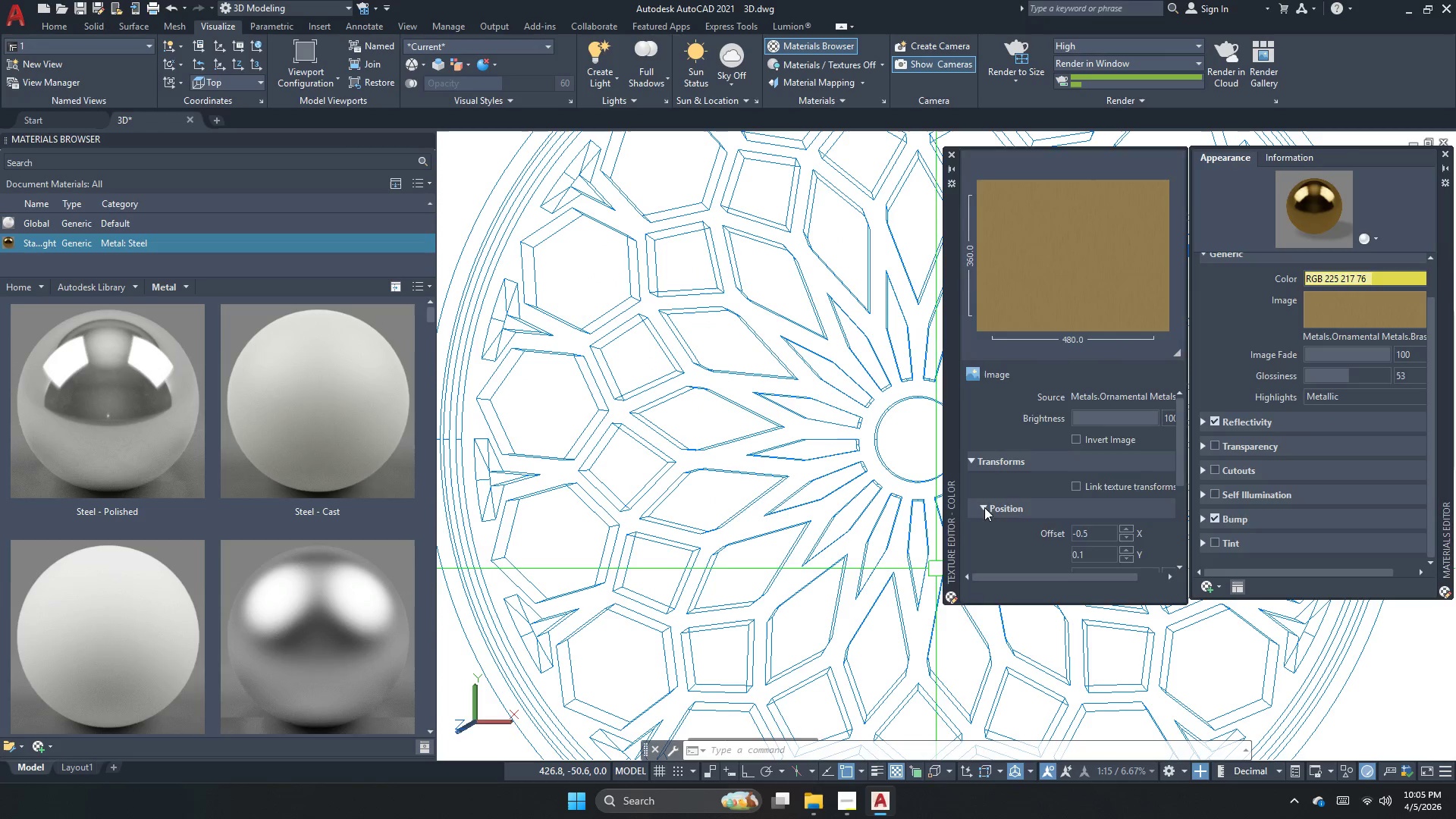 
key(Control+Z)
 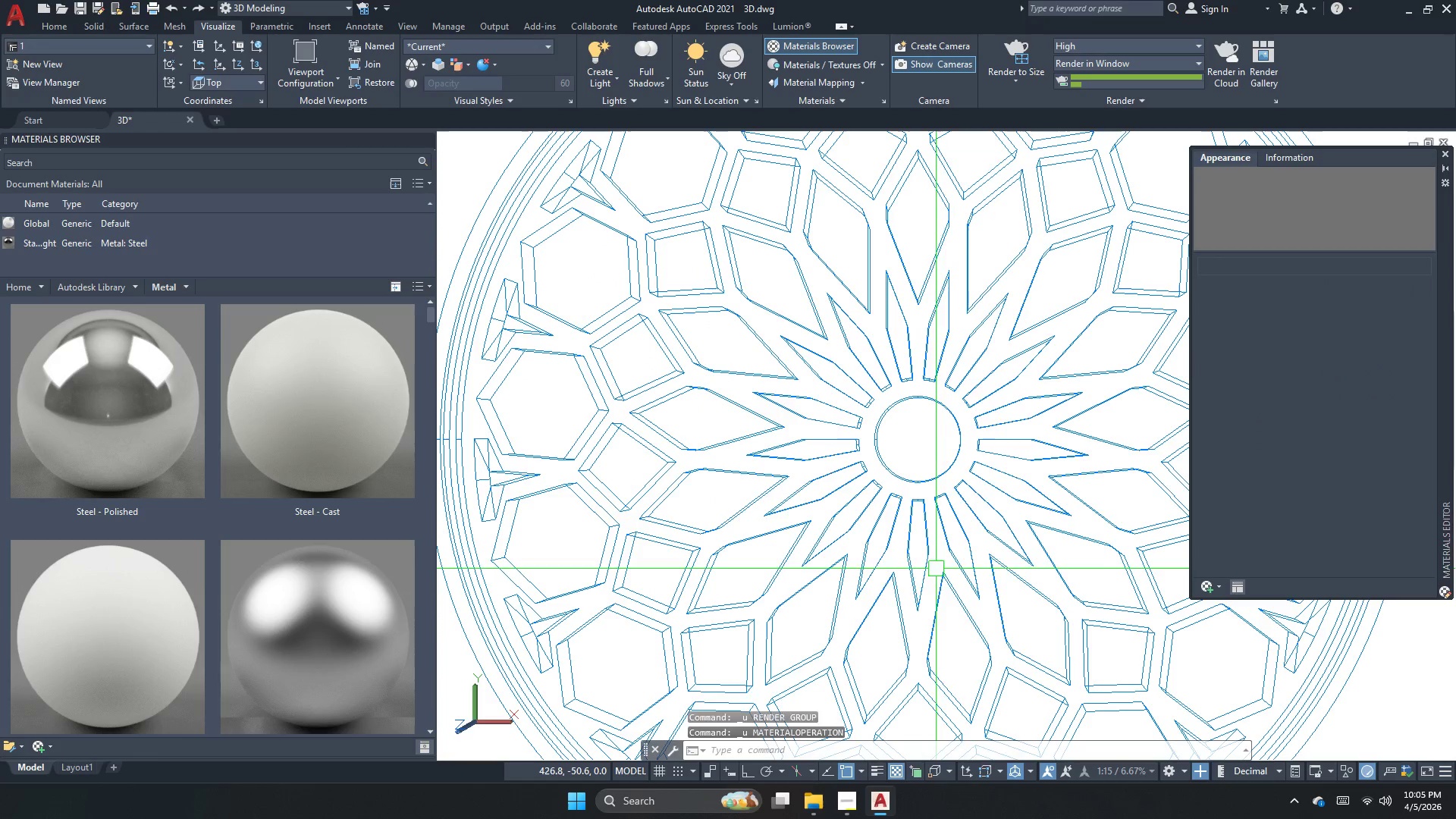 
key(Control+Z)
 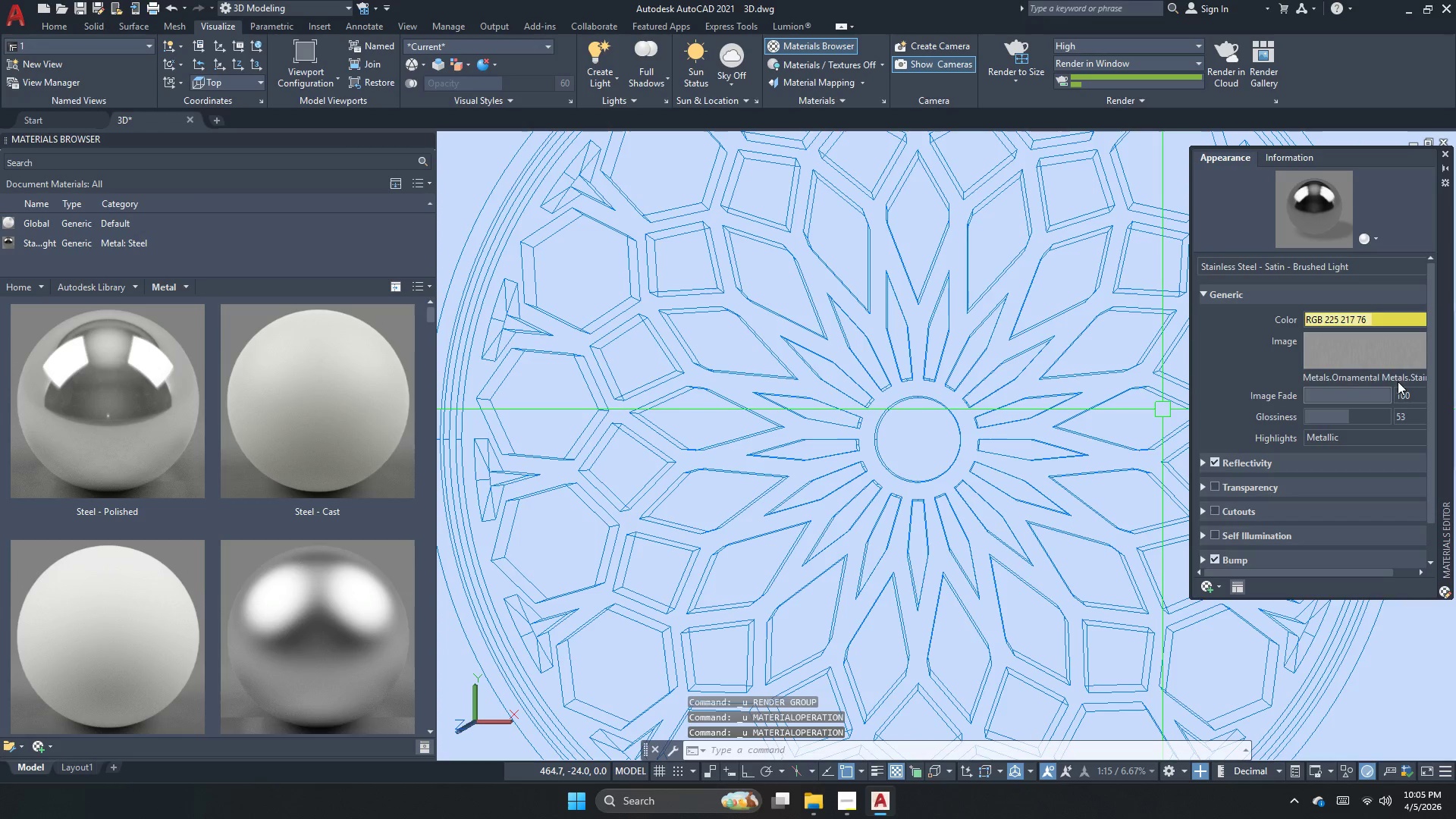 
type(zzzzzzzzz)
 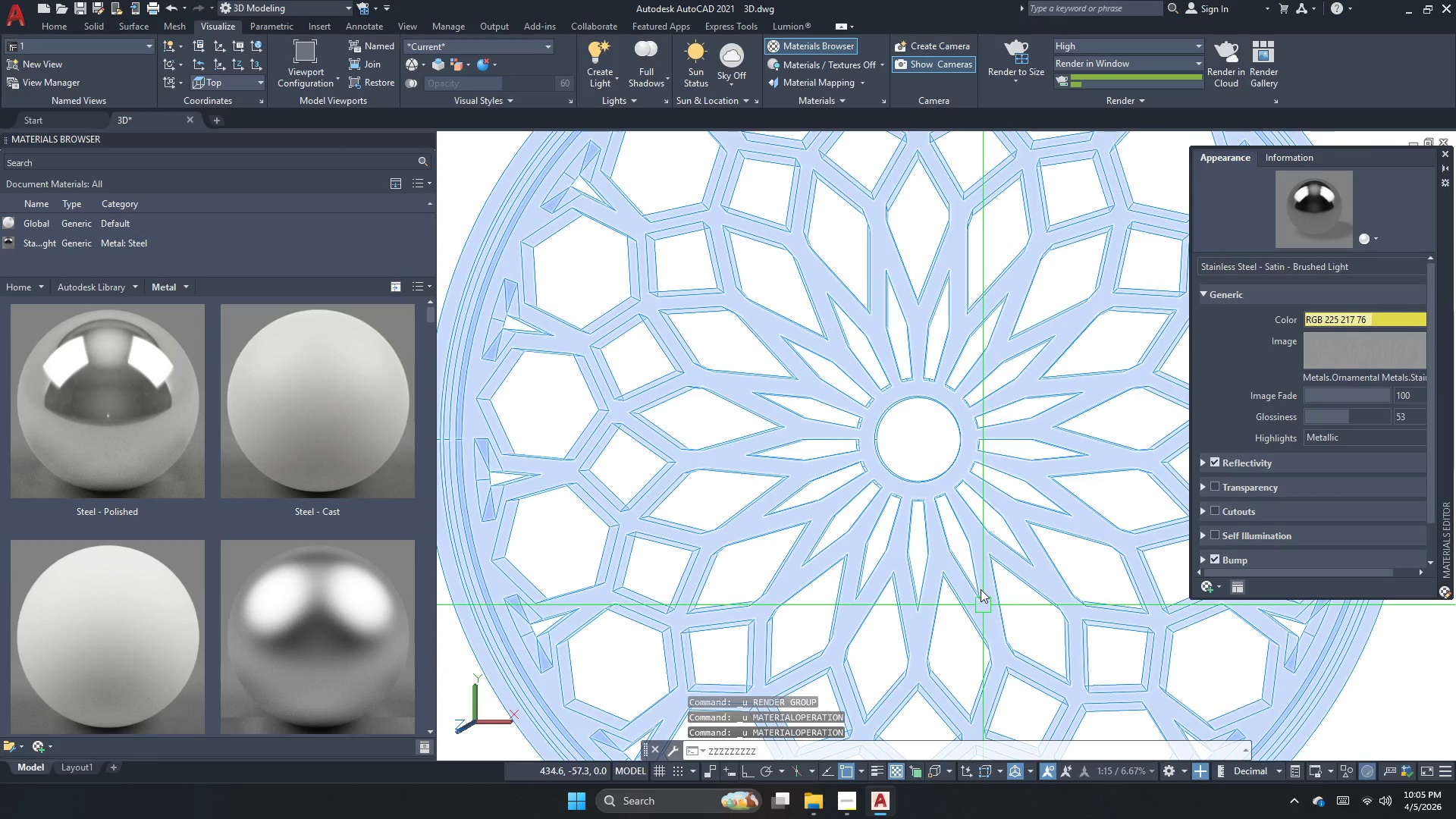 
key(Escape)
 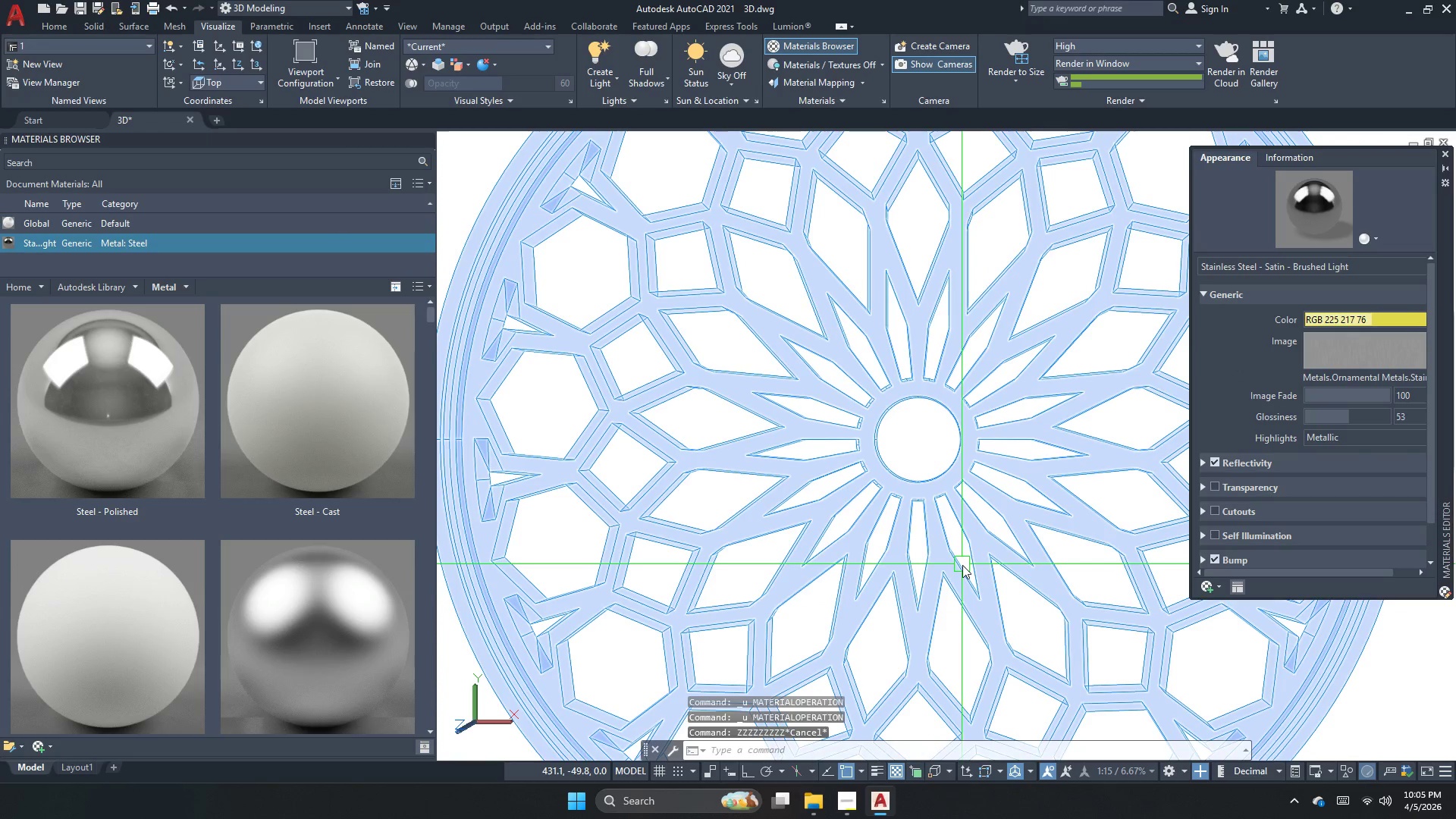 
key(Escape)
 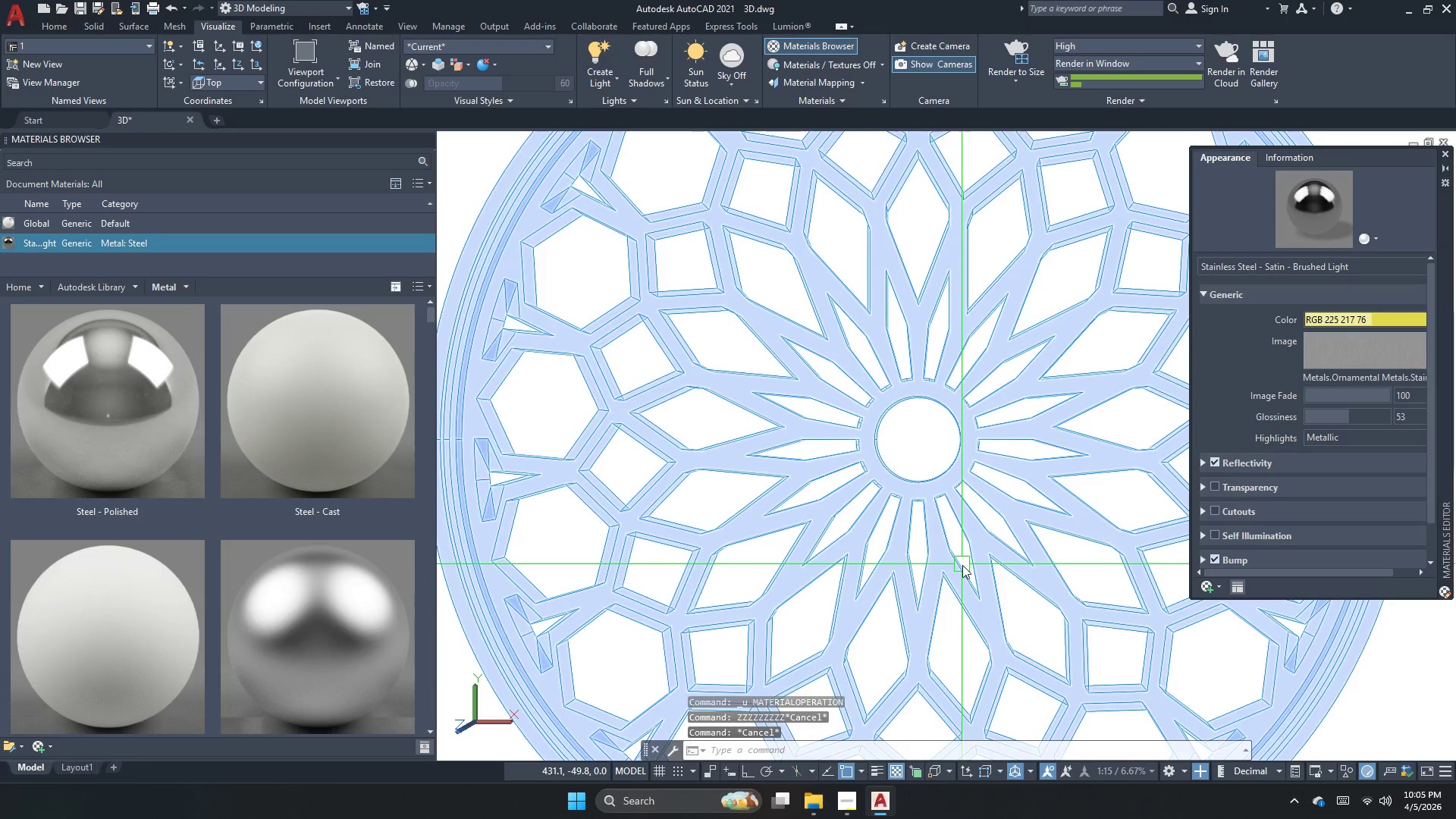 
key(Control+X)
 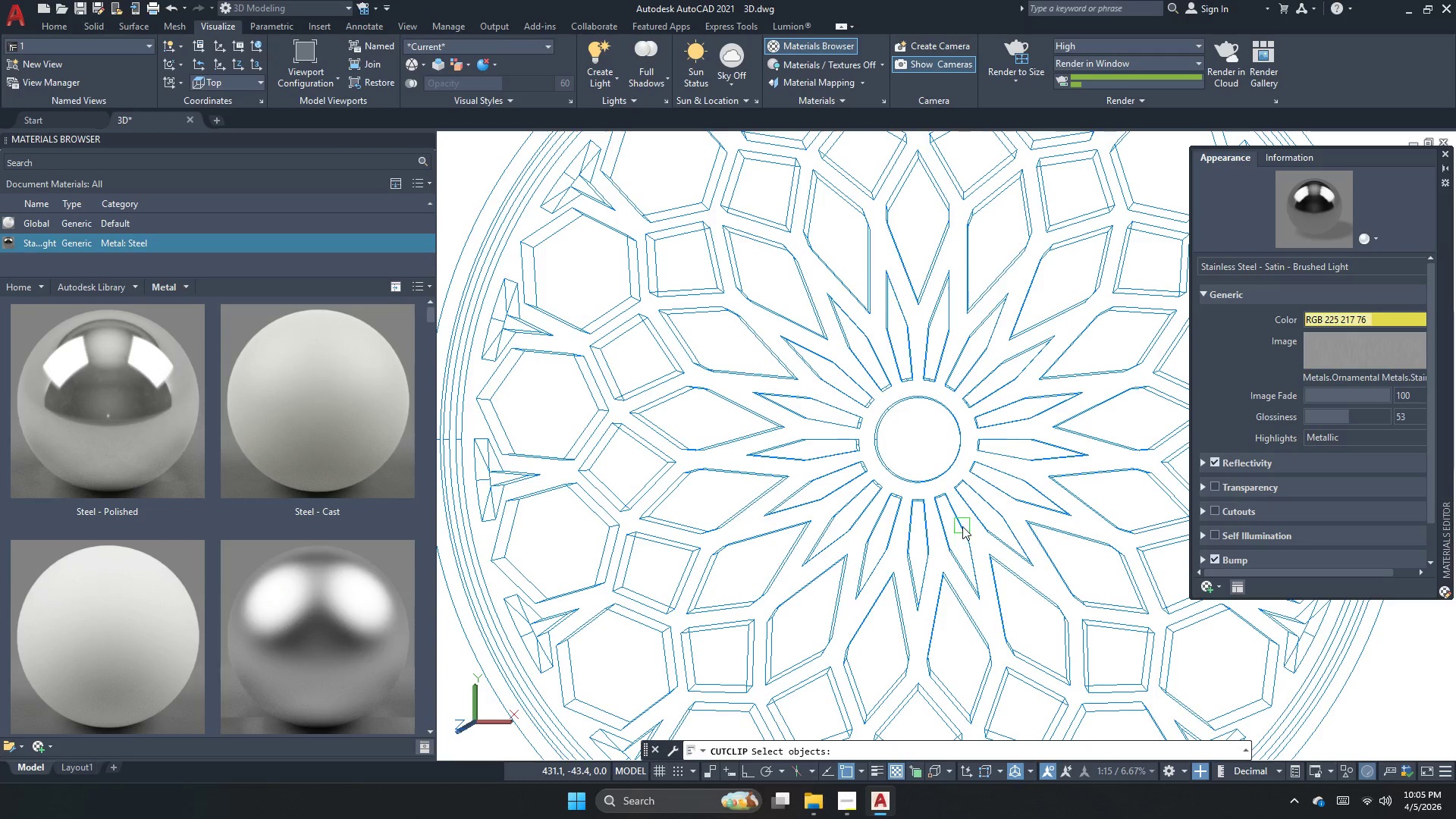 
key(Escape)
 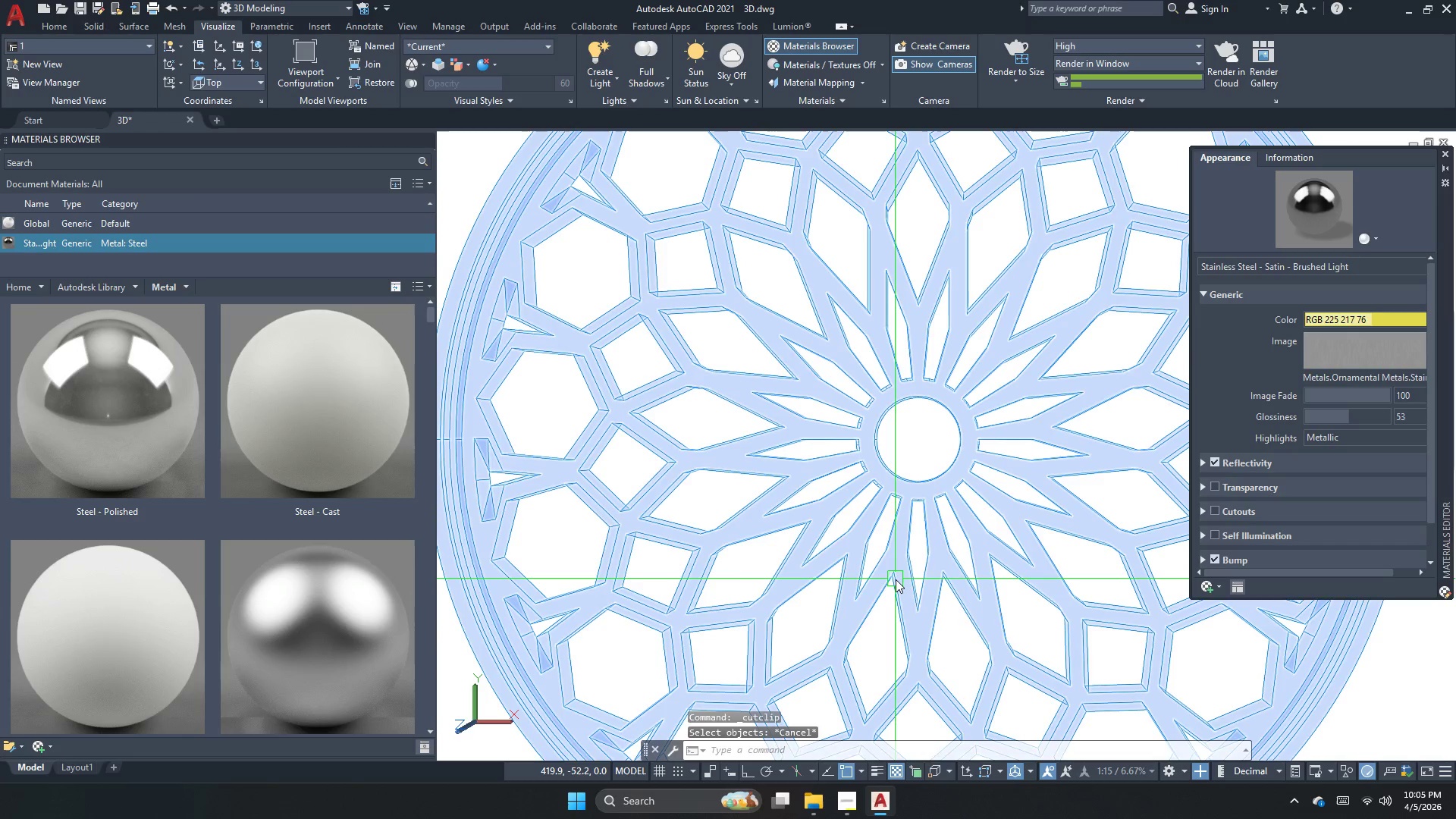 
key(Control+Z)
 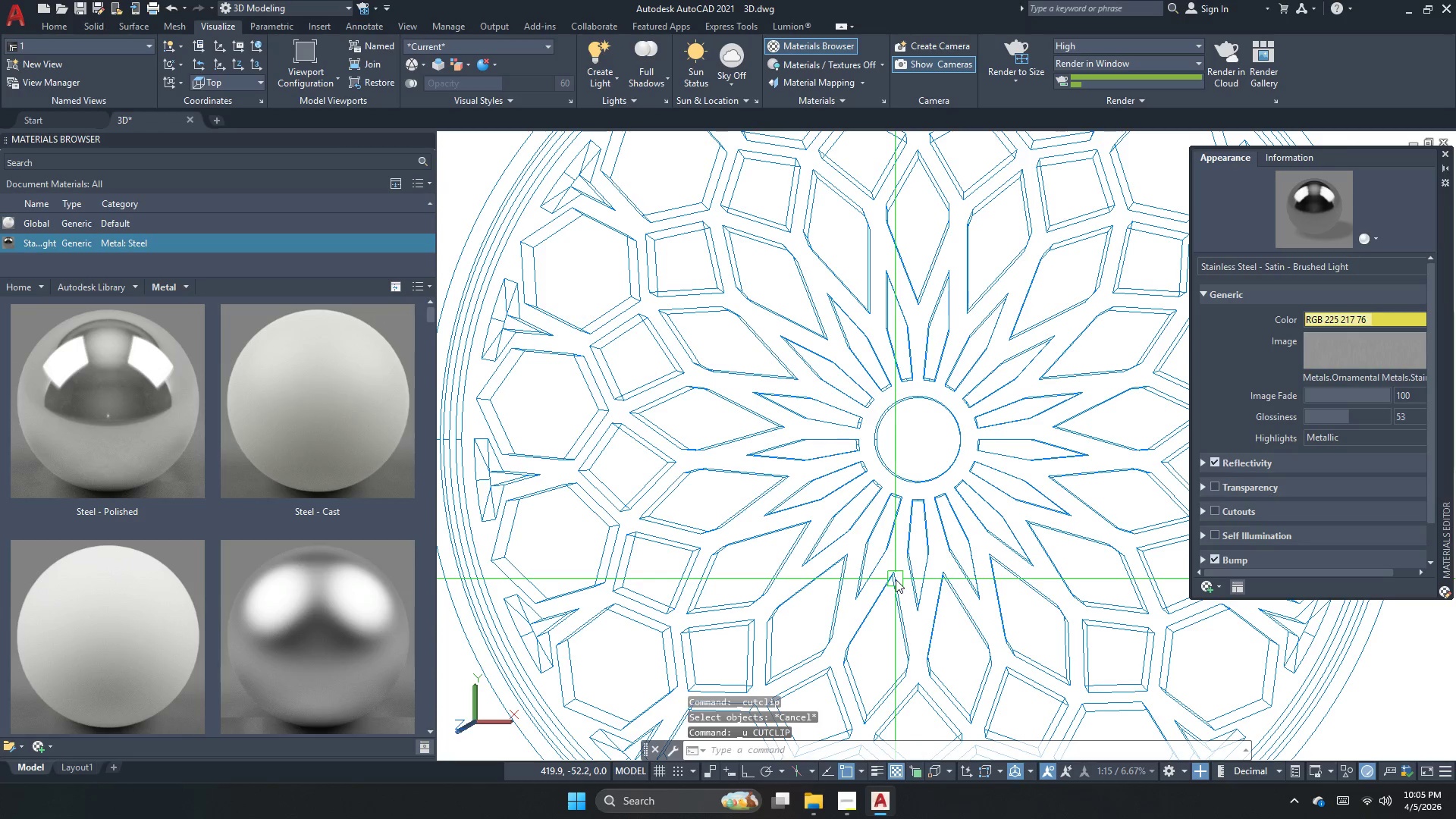 
key(Control+Z)
 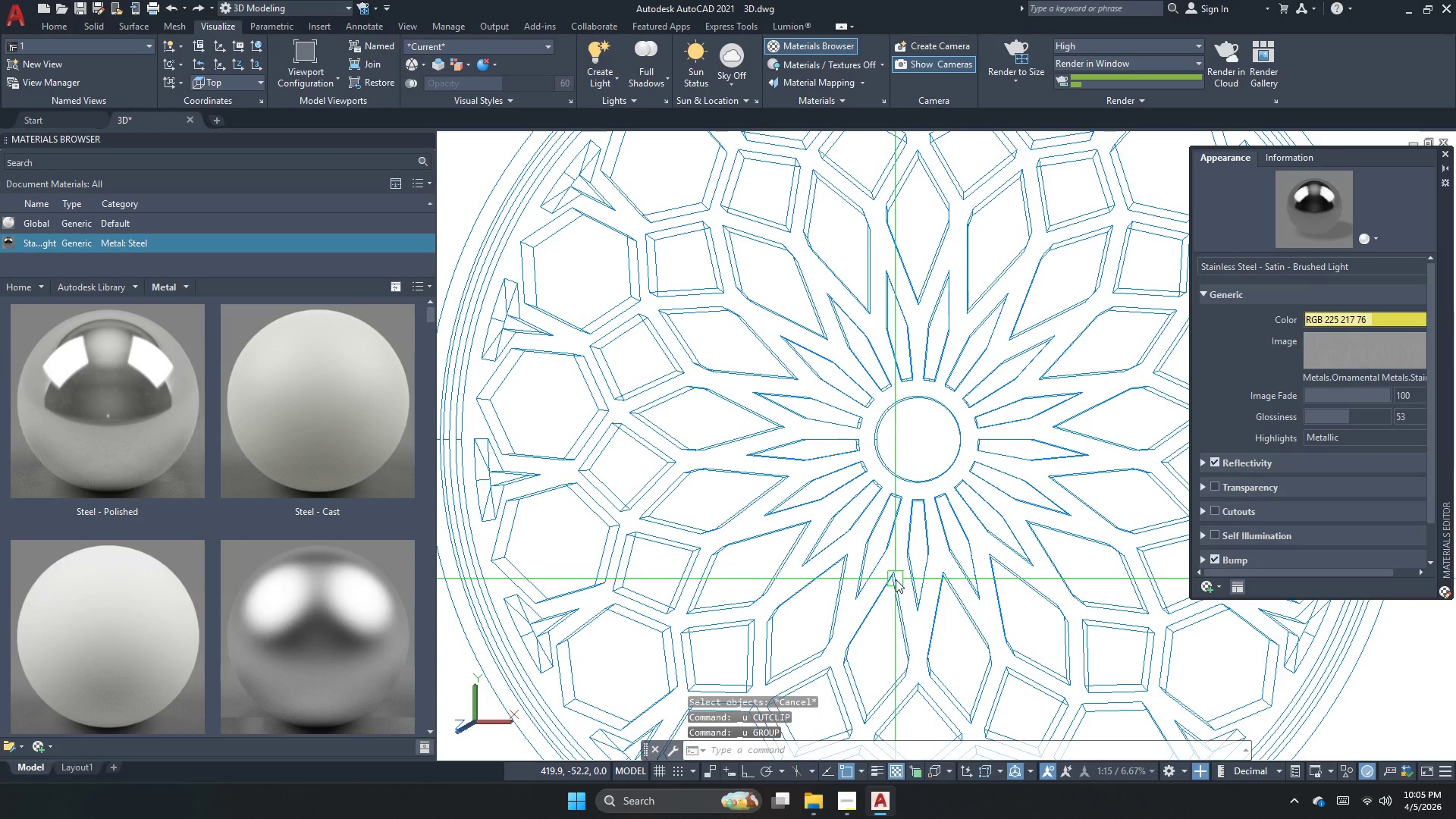 
key(Control+Z)
 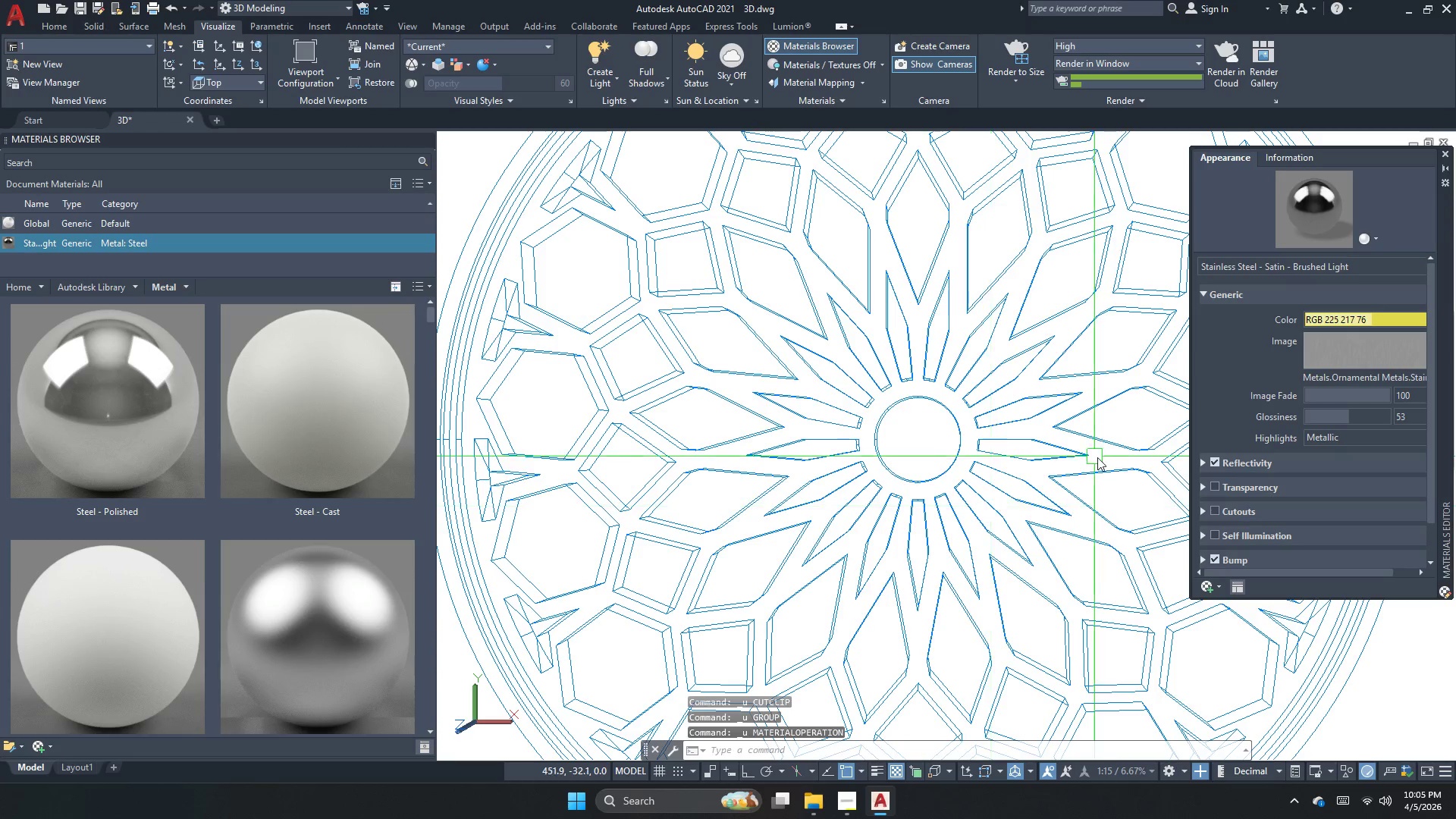 
key(Control+Z)
 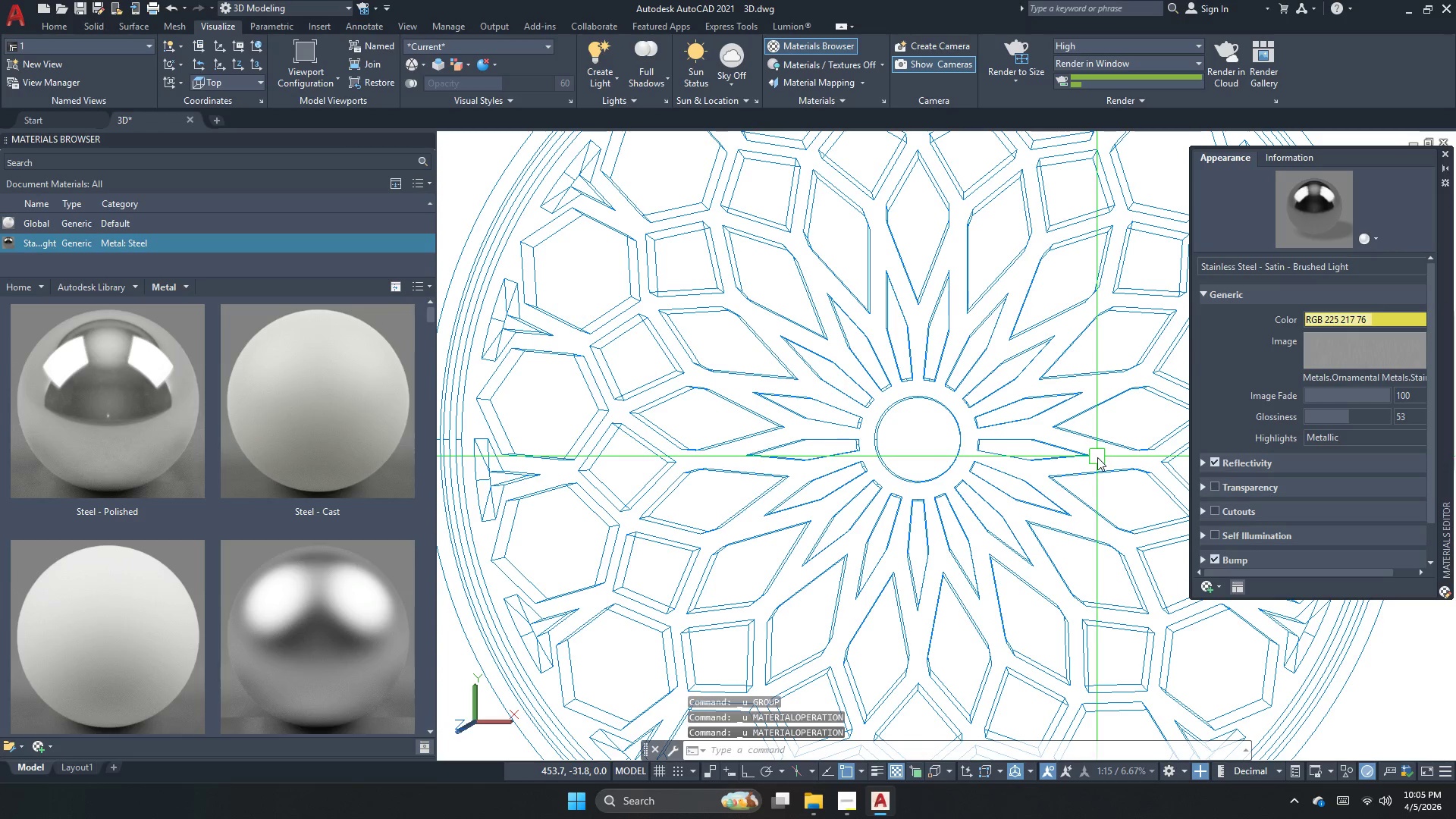 
key(Control+Z)
 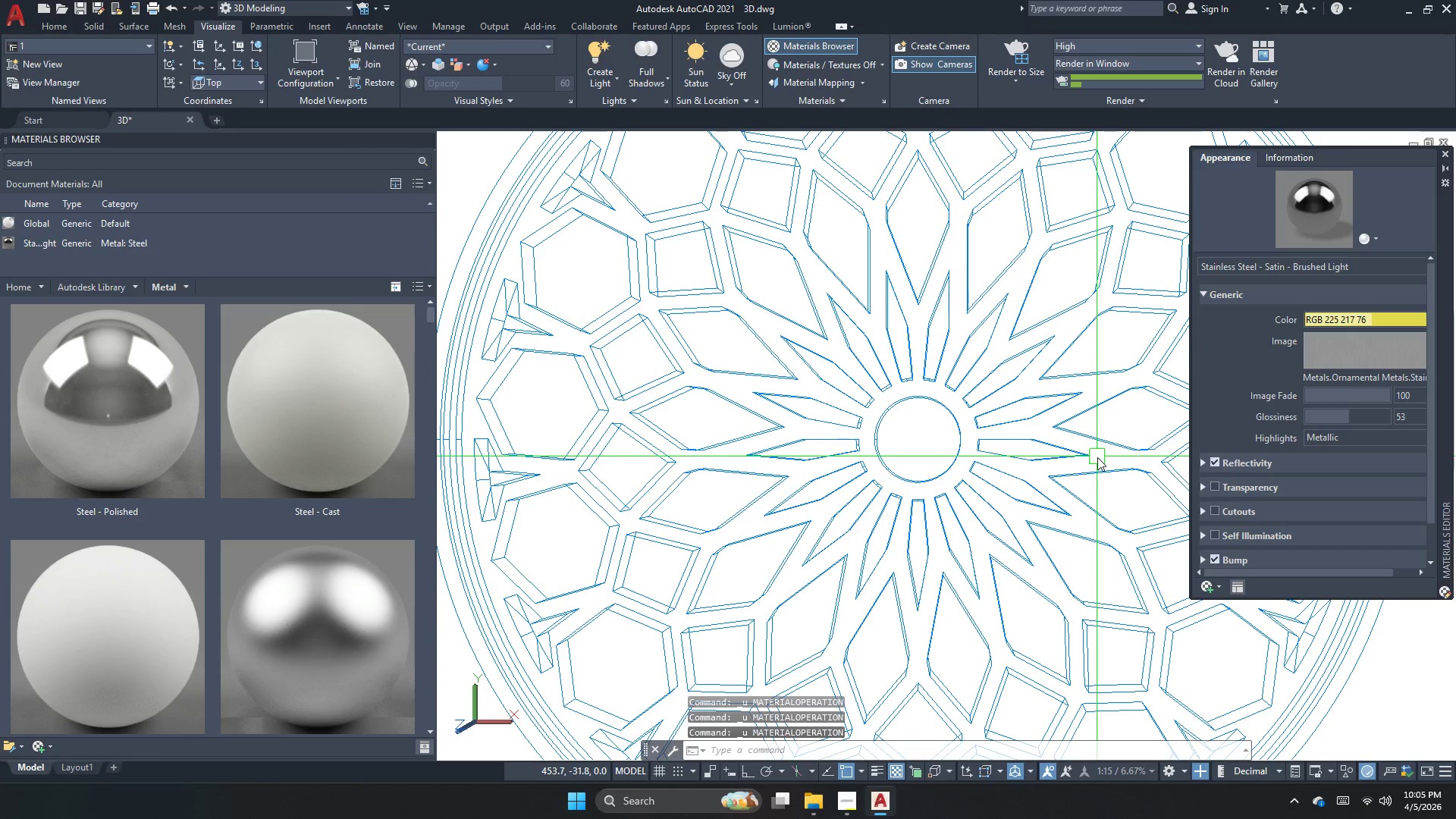 
key(Control+Z)
 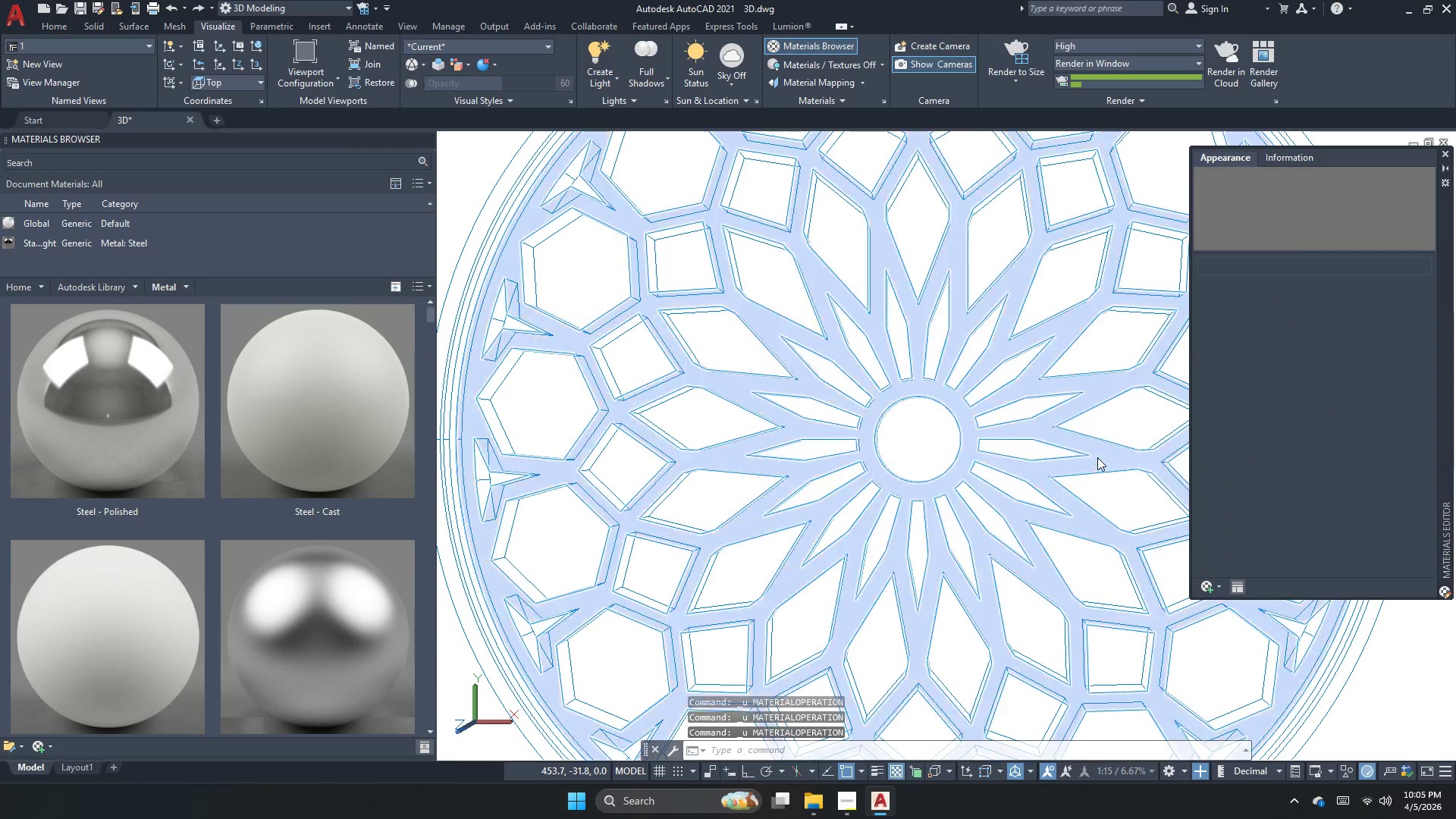 
key(Control+Z)
 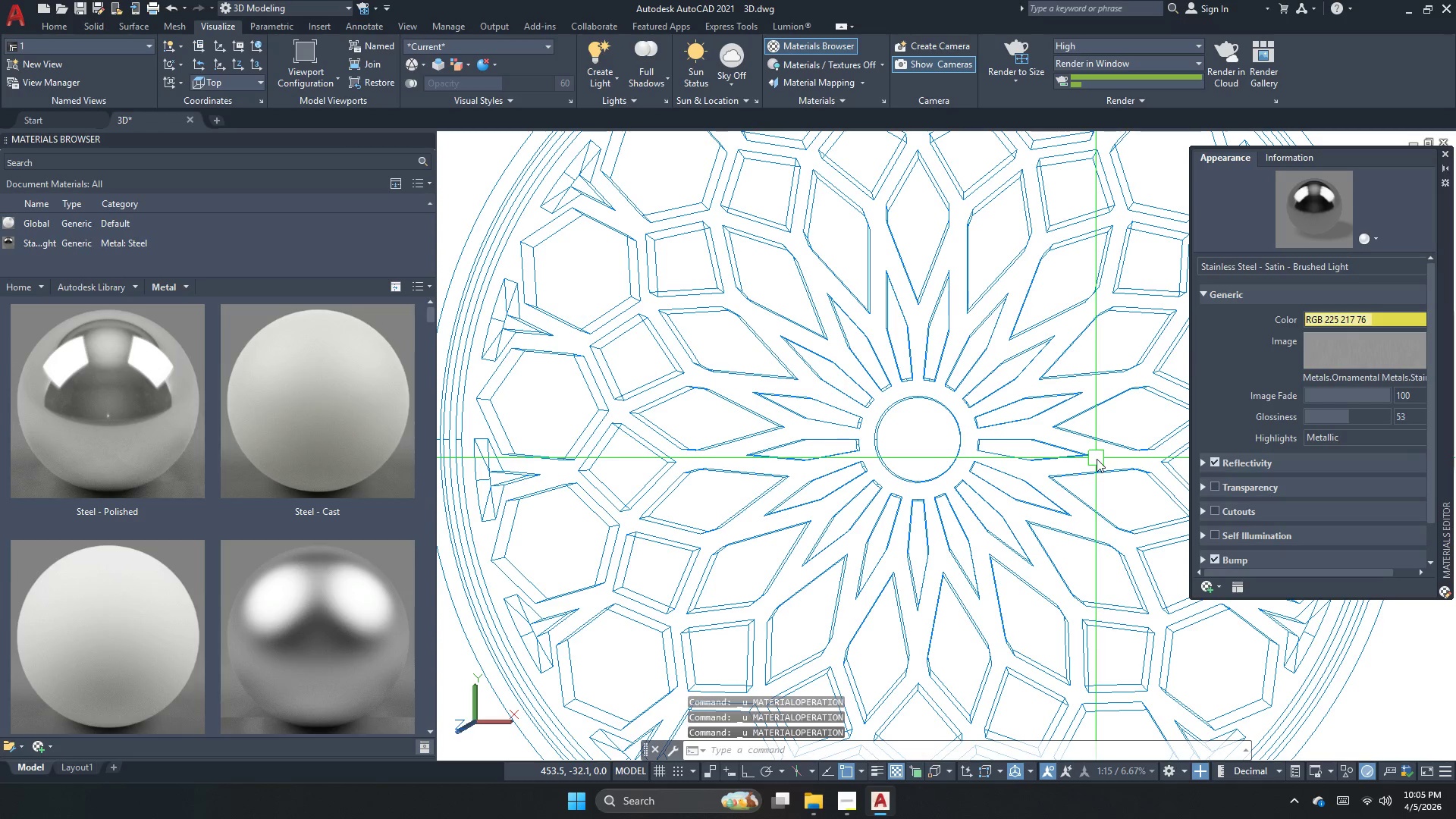 
key(Control+Z)
 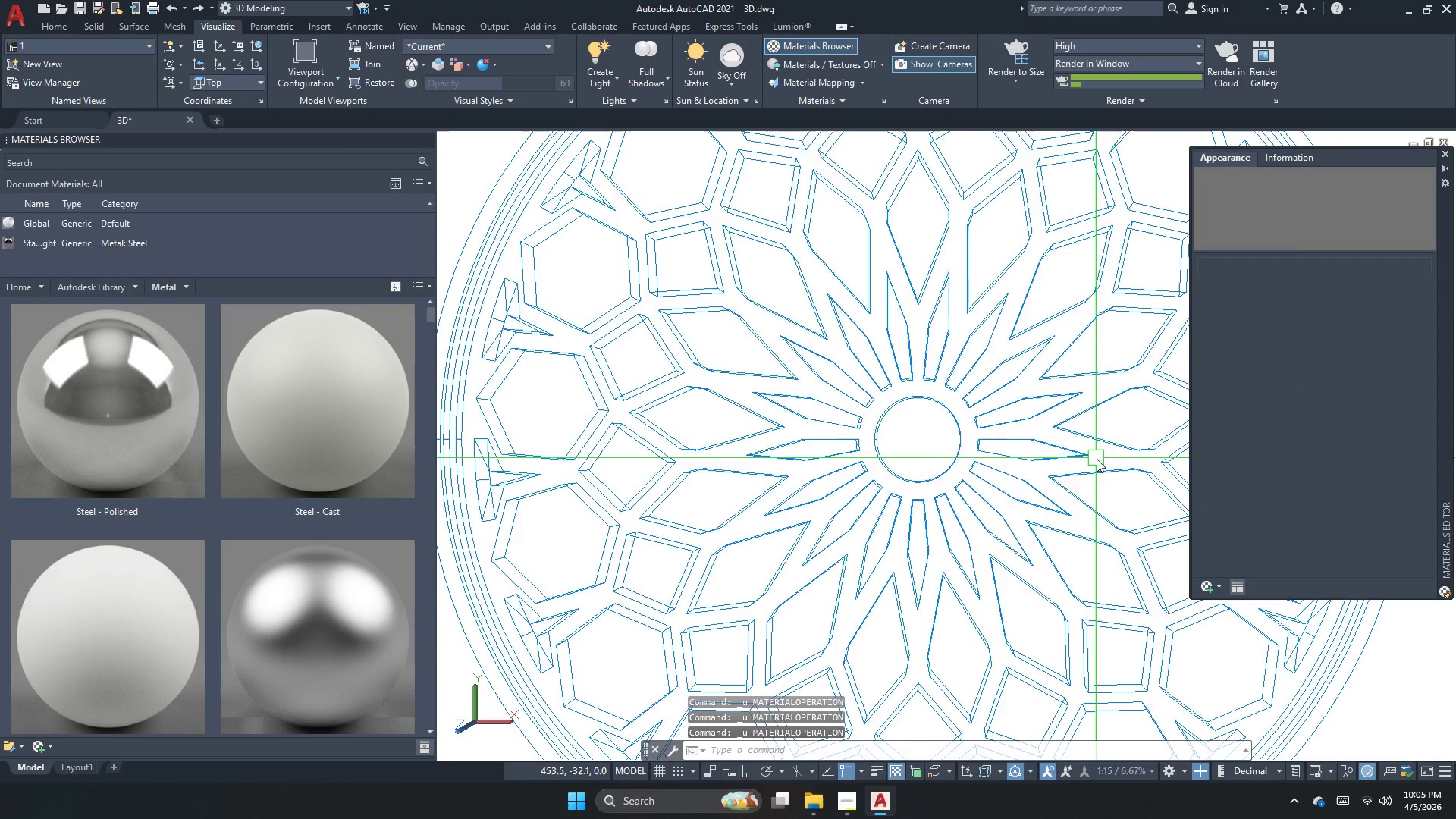 
key(Control+Z)
 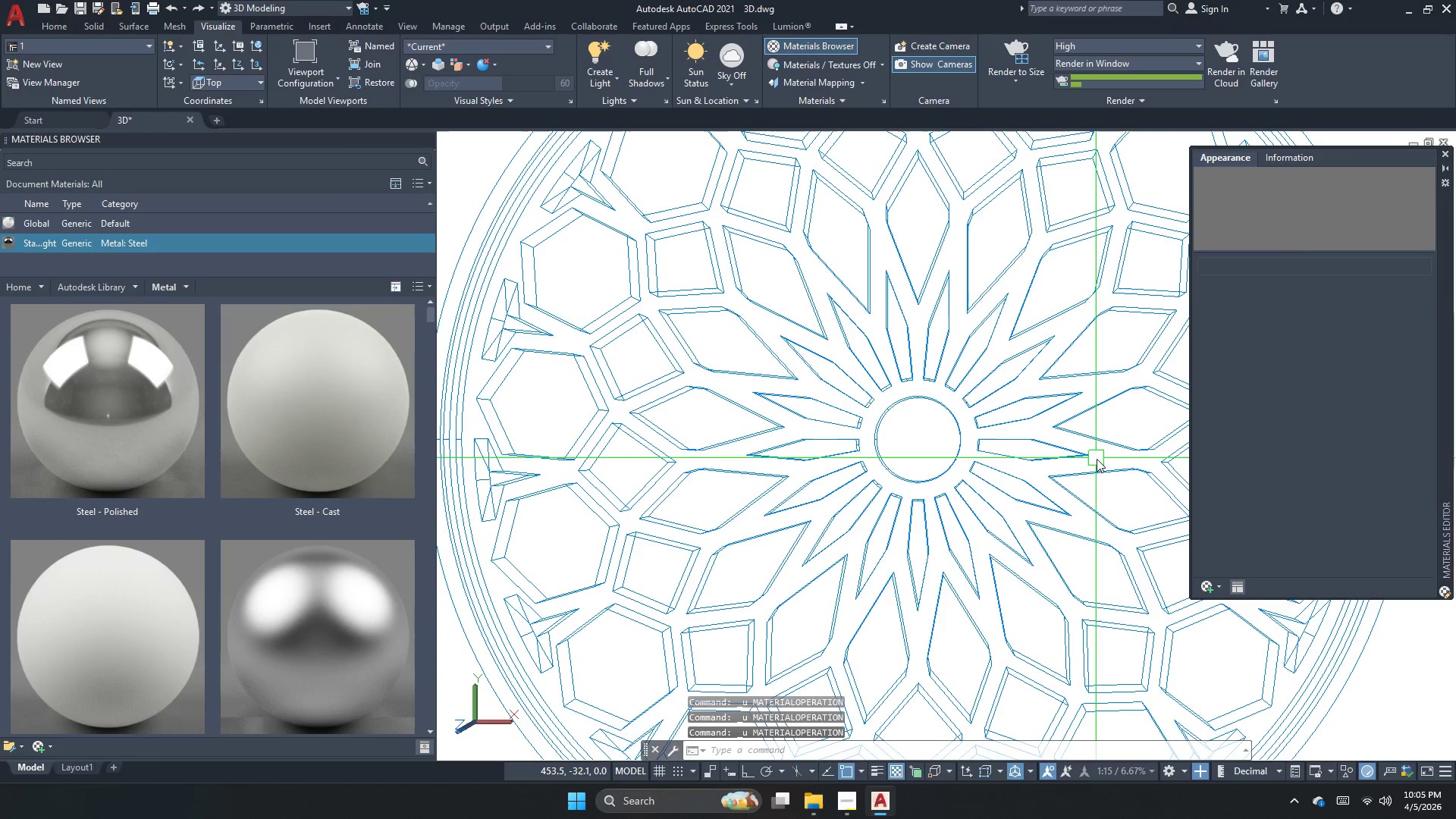 
key(Control+Z)
 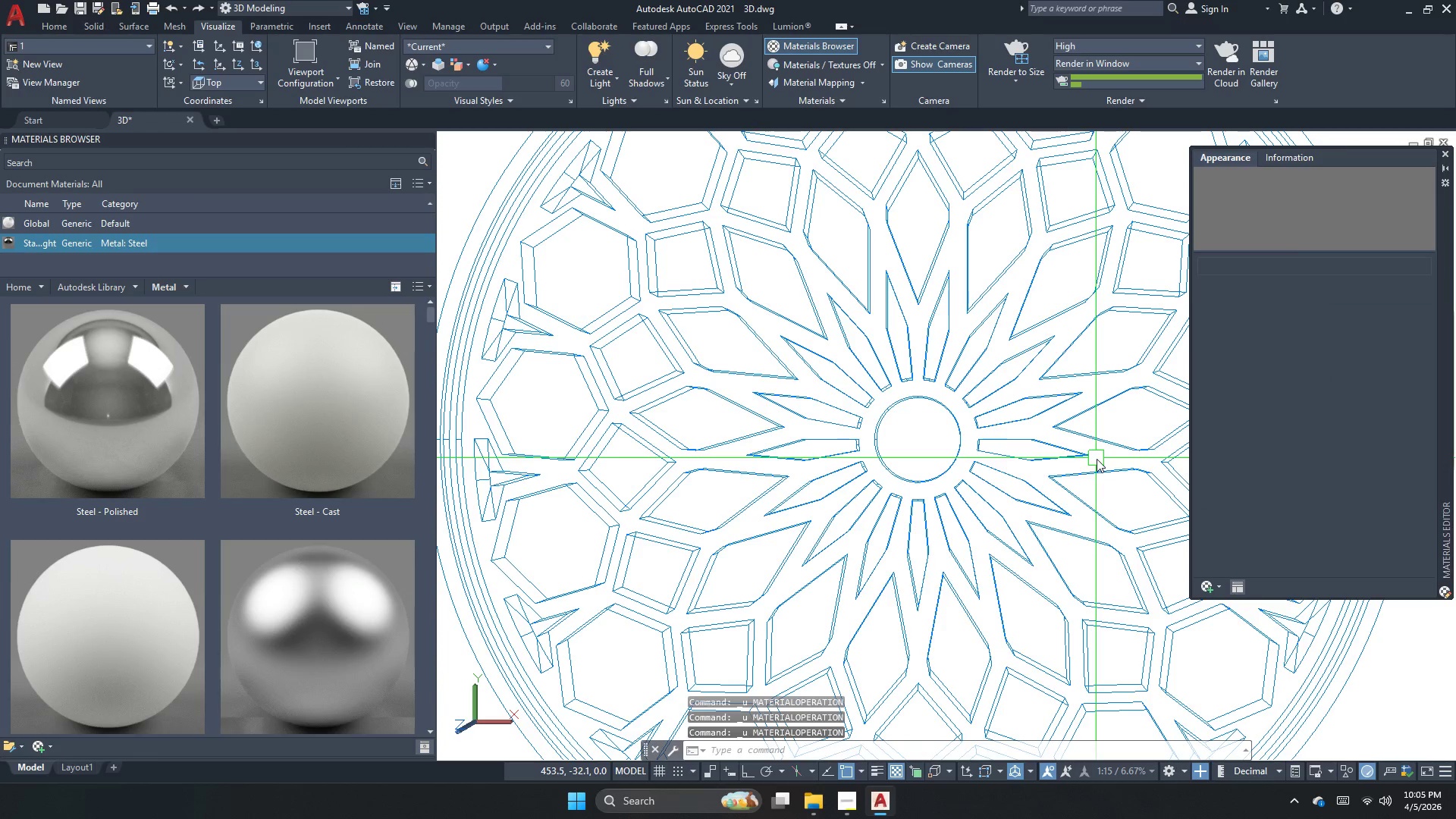 
key(Control+Z)
 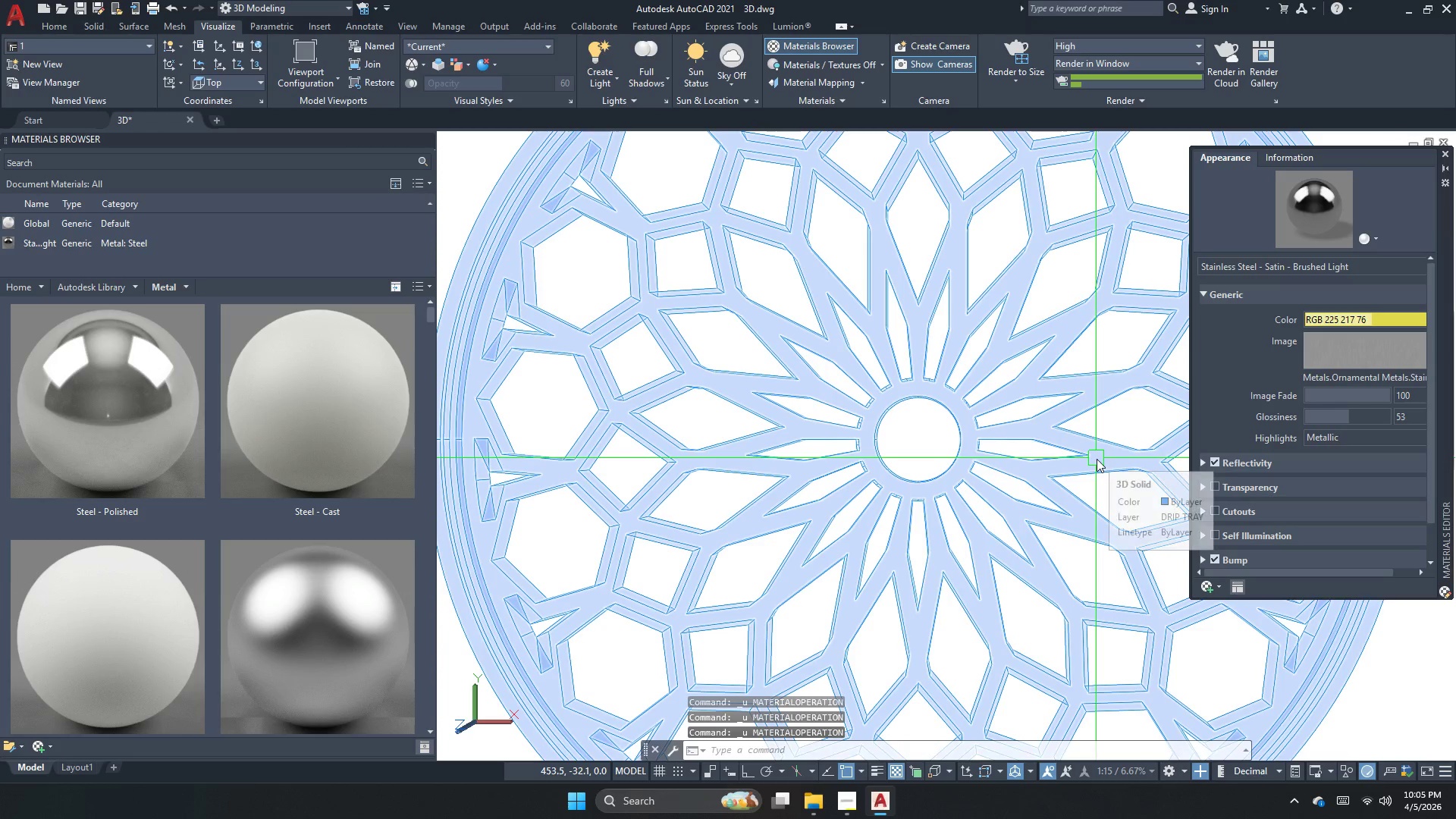 
hold_key(key=Z, duration=0.94)
 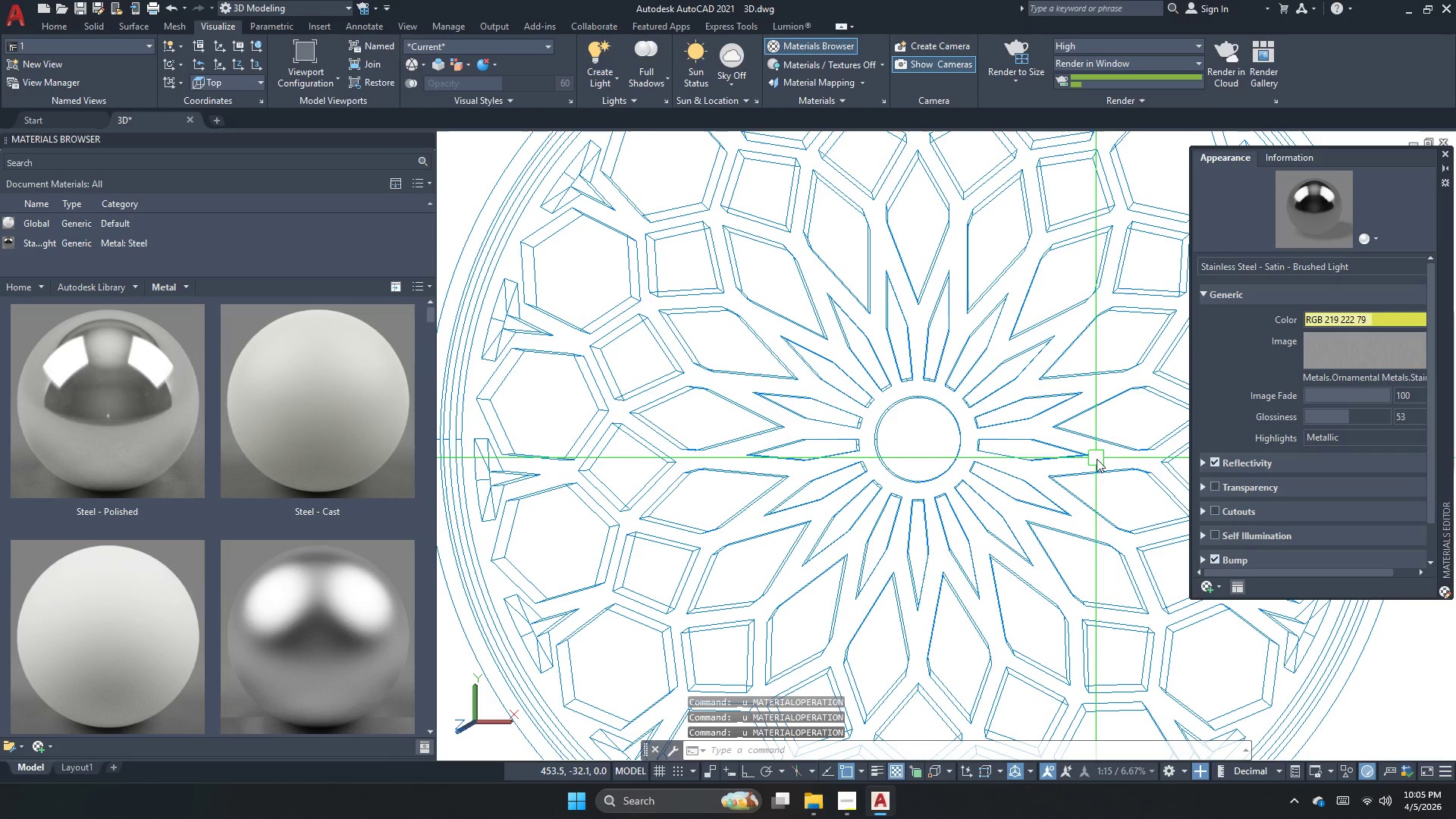 
hold_key(key=Z, duration=1.31)
 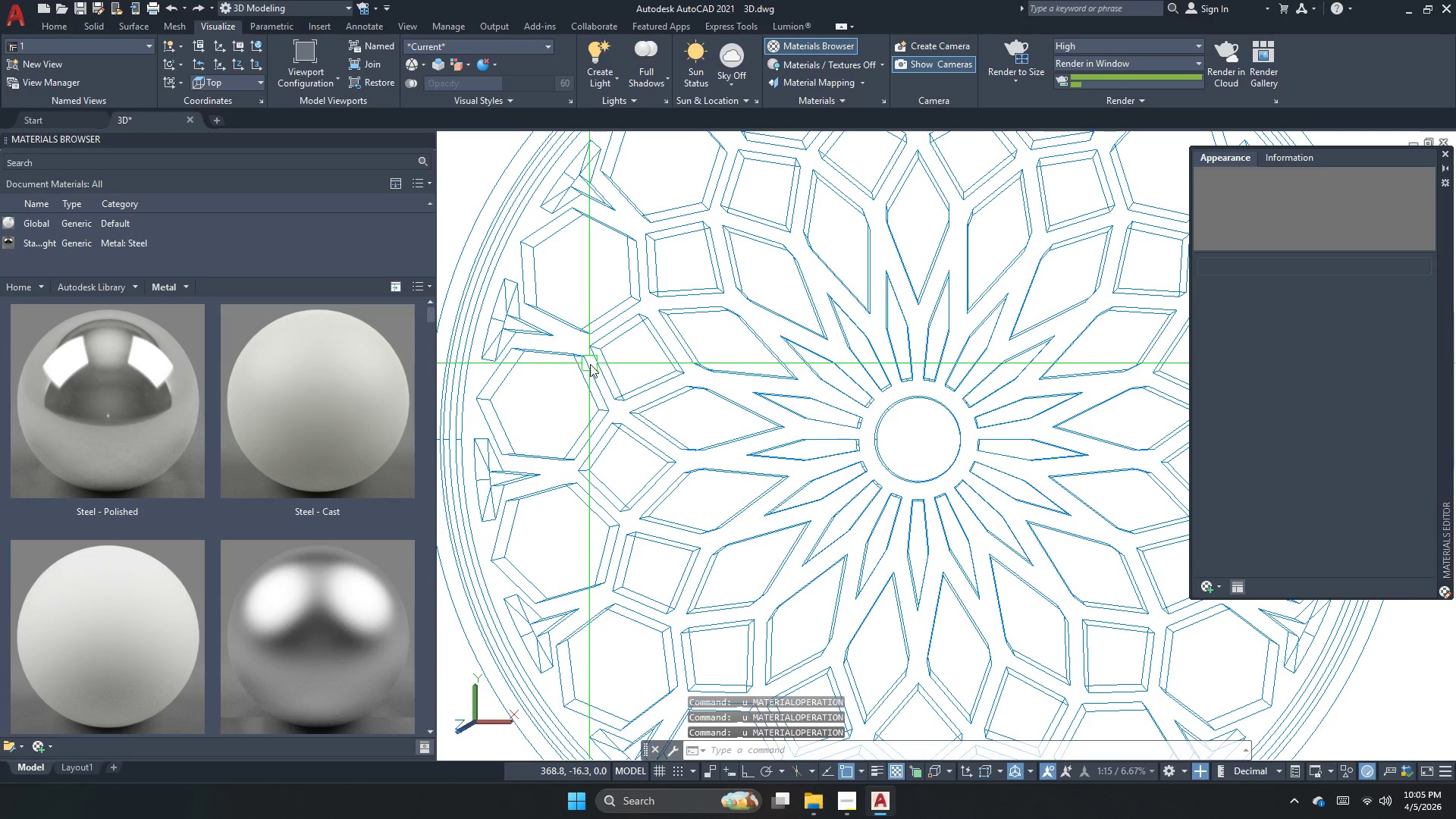 
key(Control+Z)
 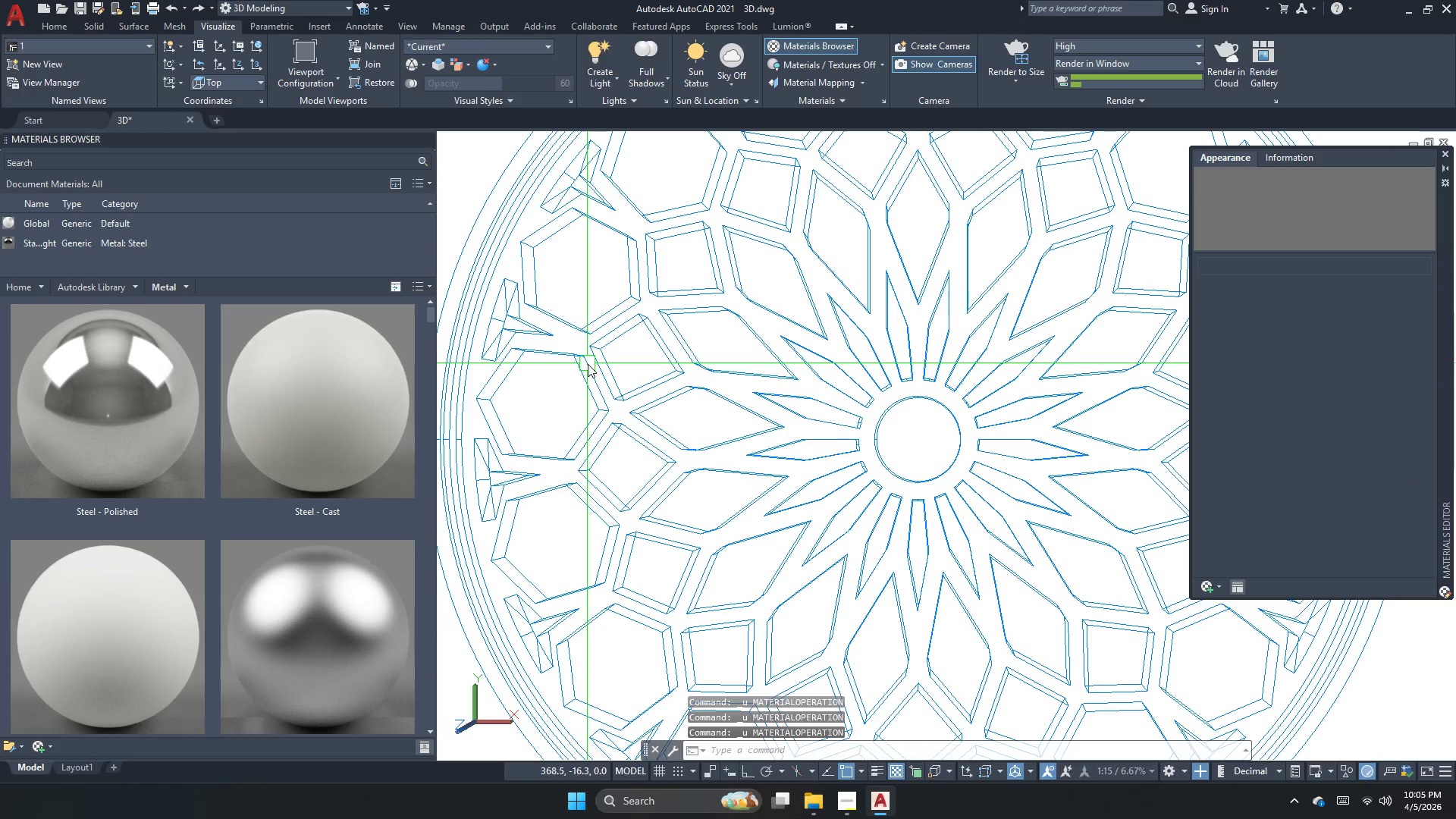 
key(Control+Z)
 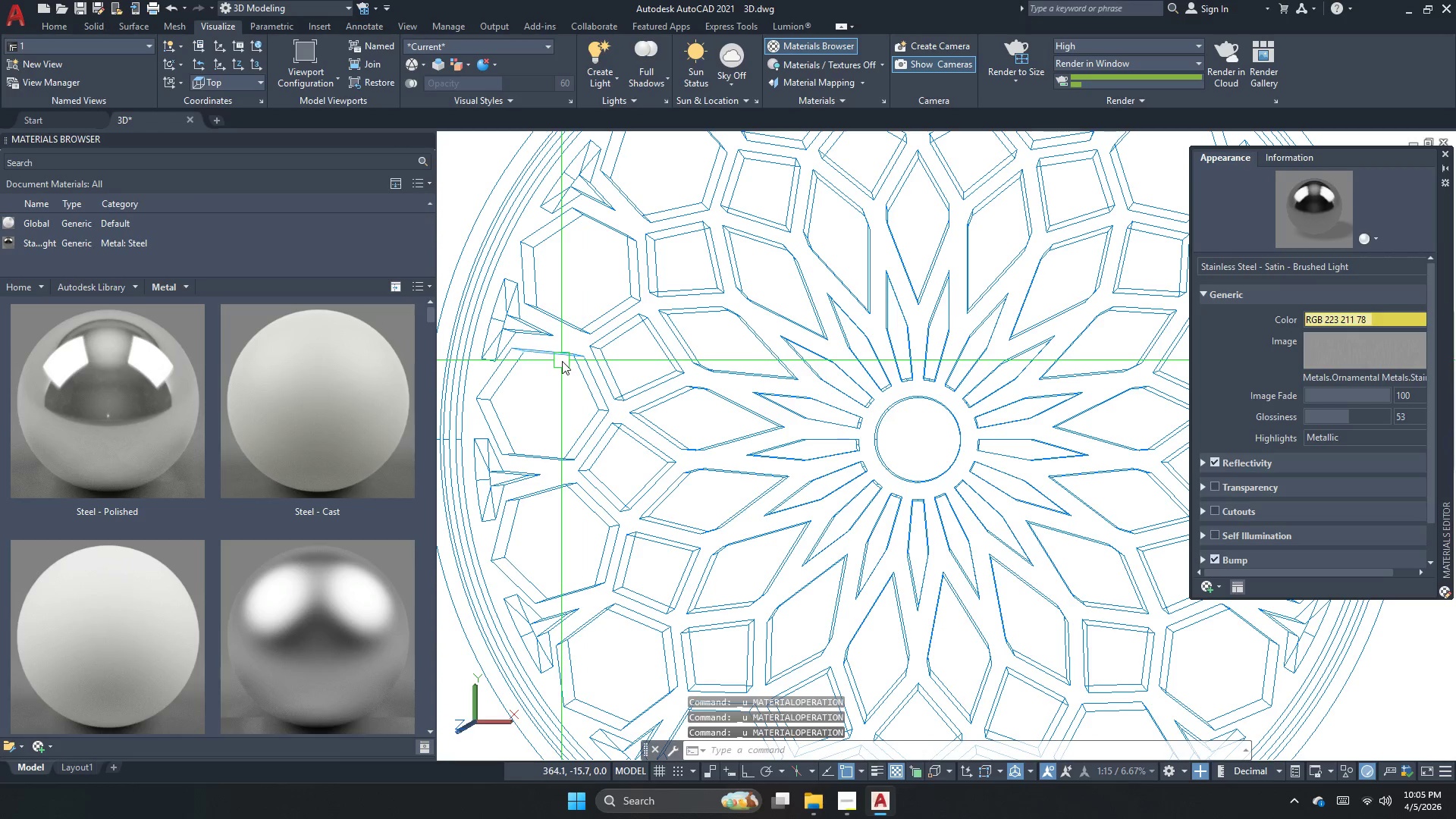 
key(Control+Z)
 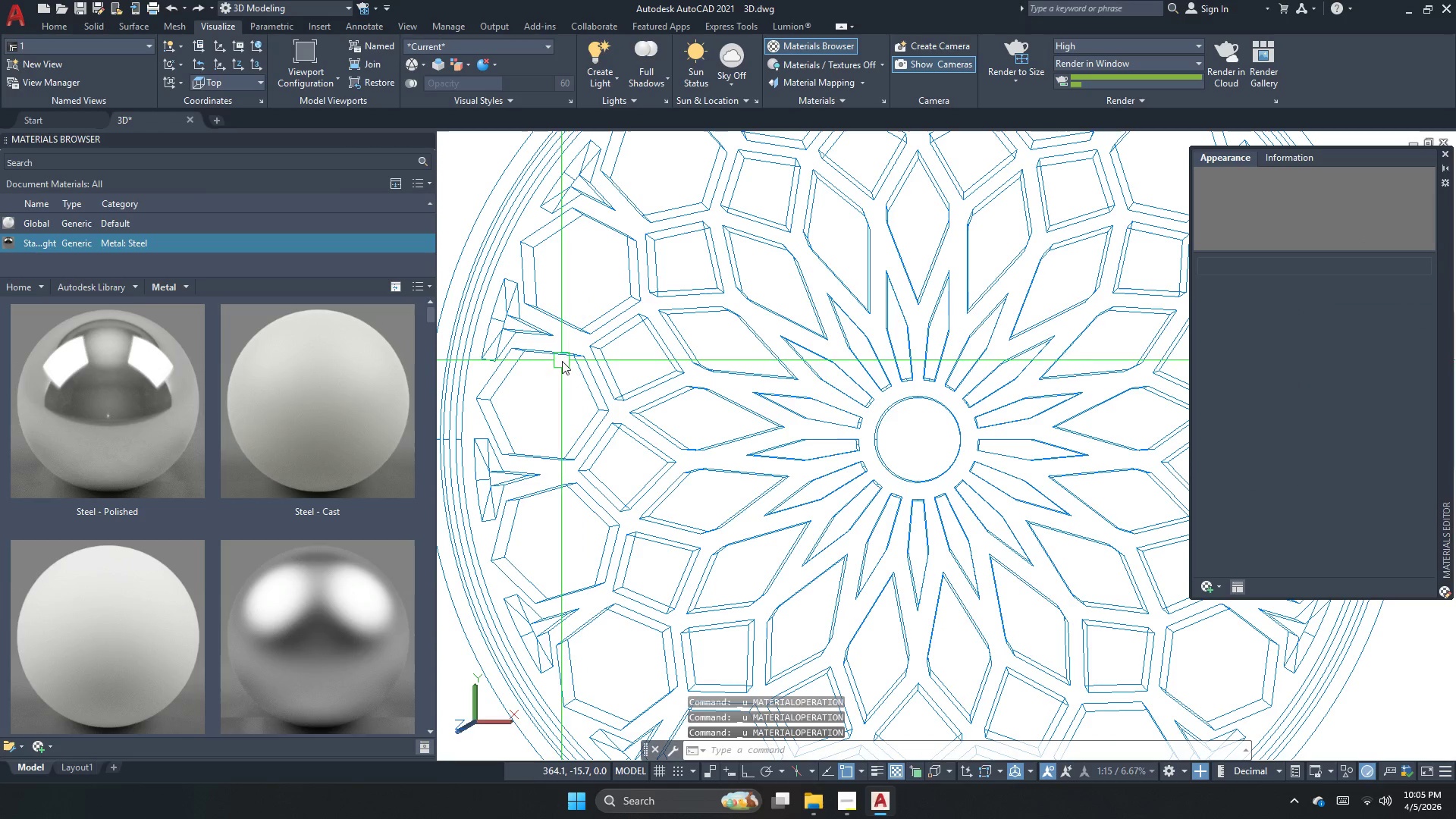 
key(Control+Z)
 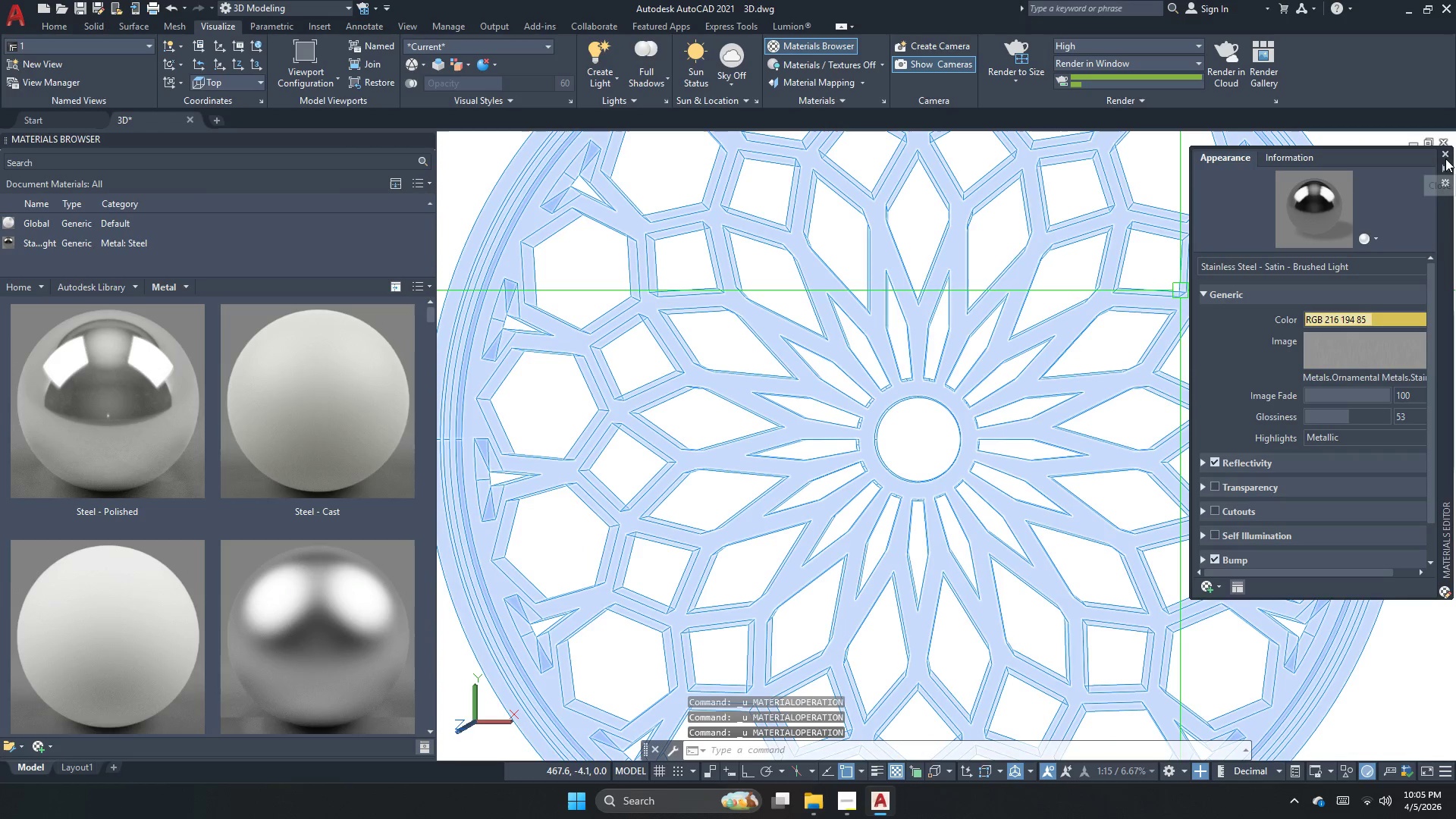 
left_click([1445, 151])
 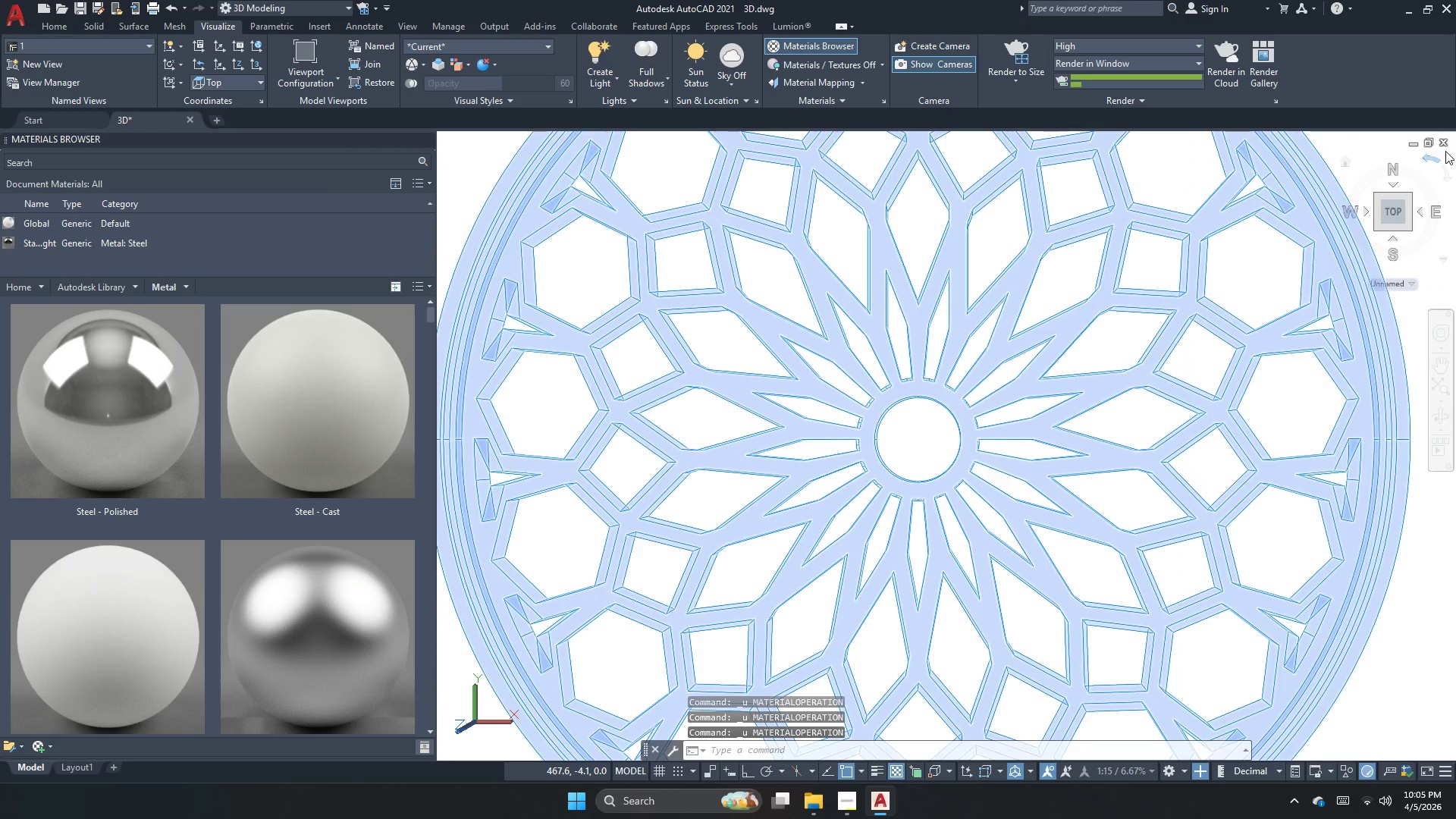 
key(Control+Z)
 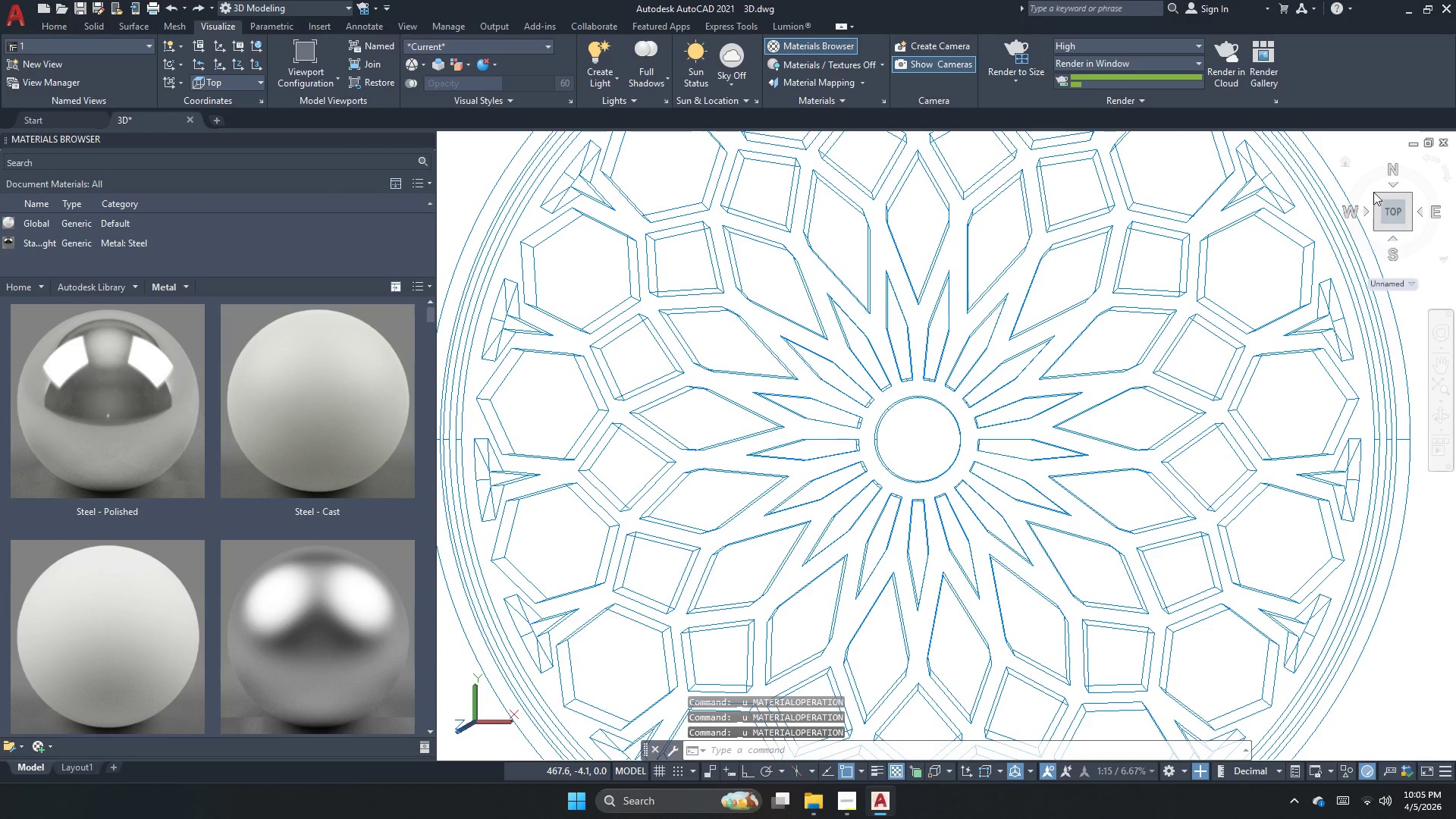 
key(Control+Z)
 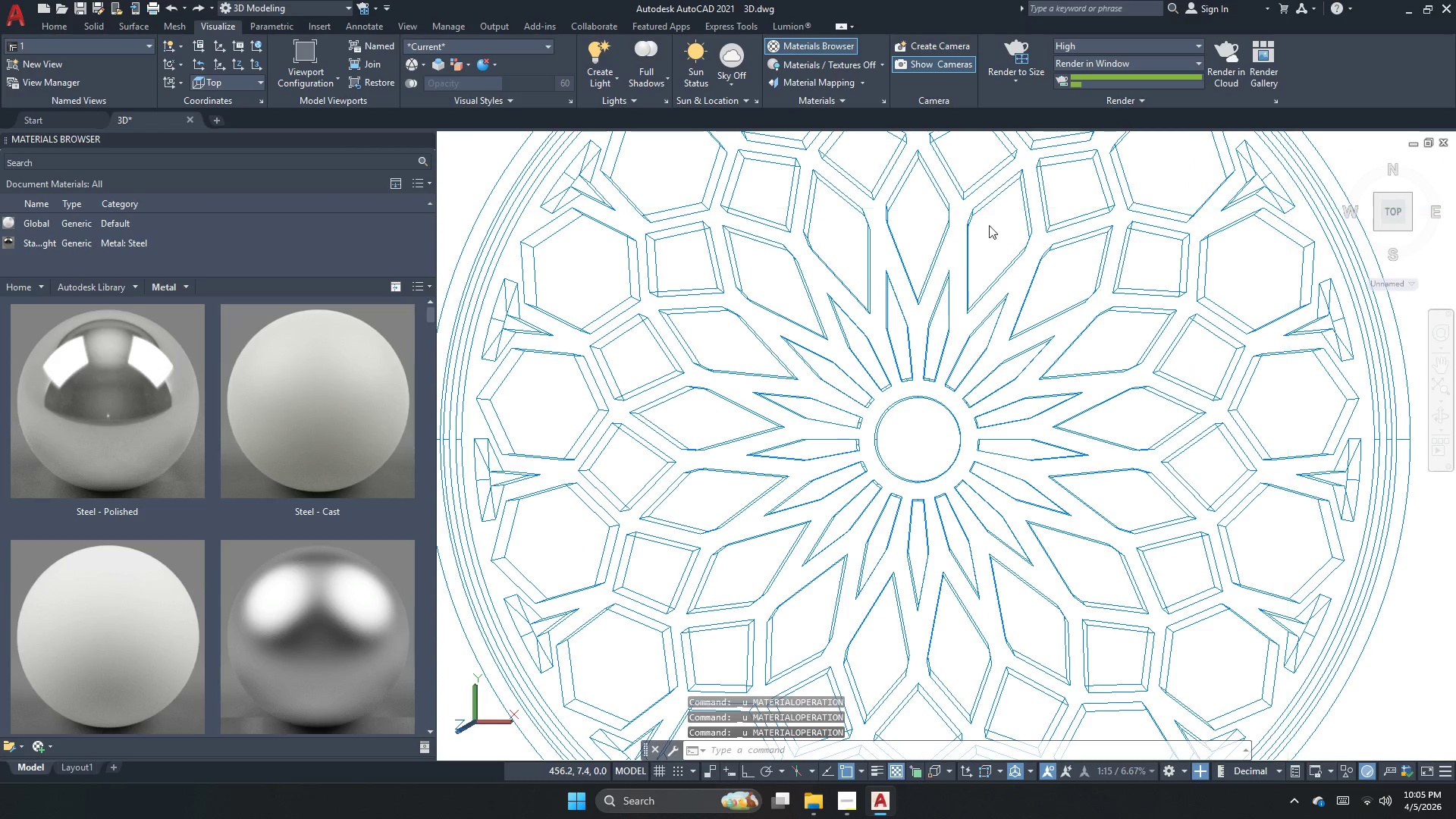 
key(Control+Z)
 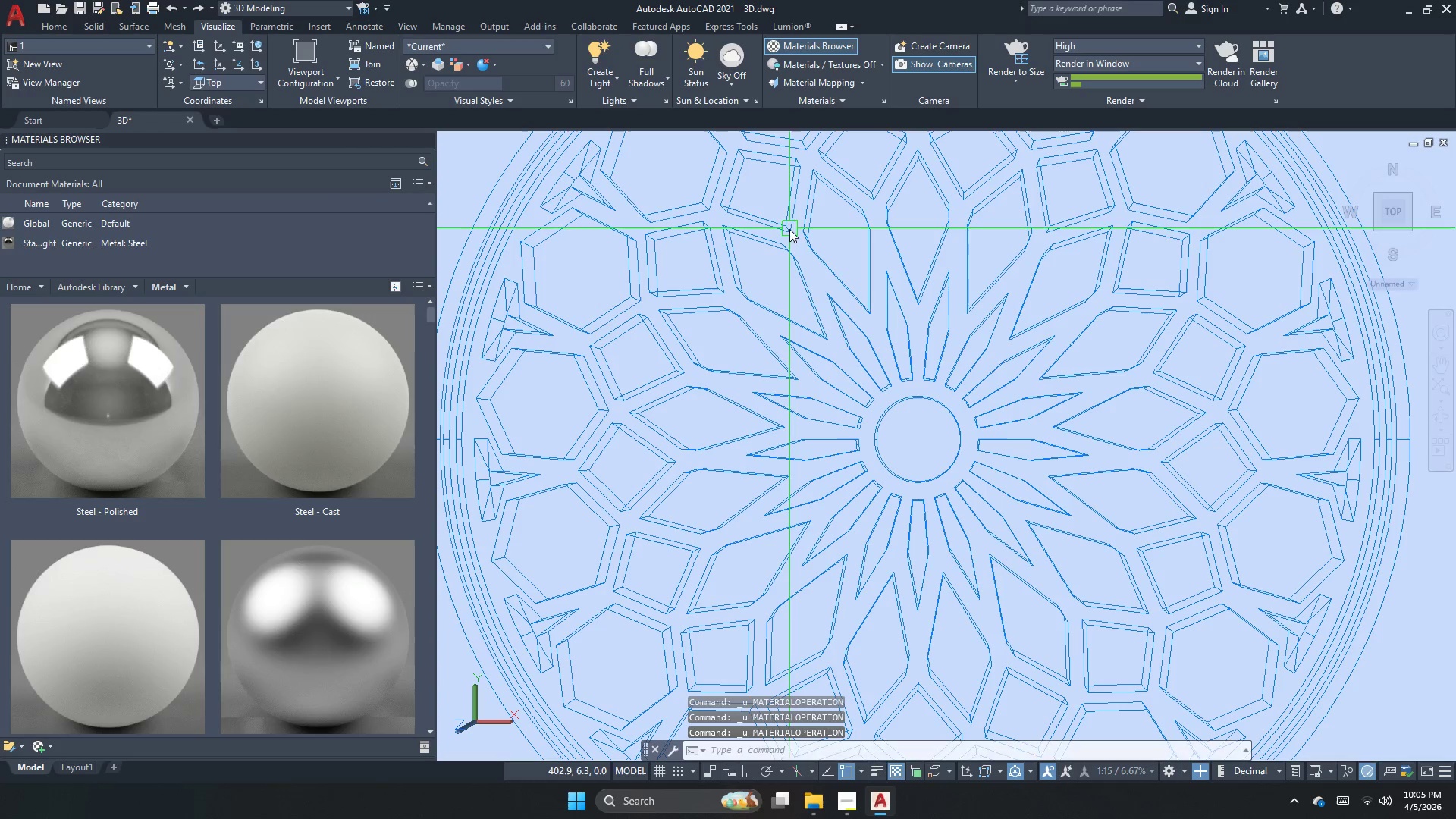 
key(Control+Z)
 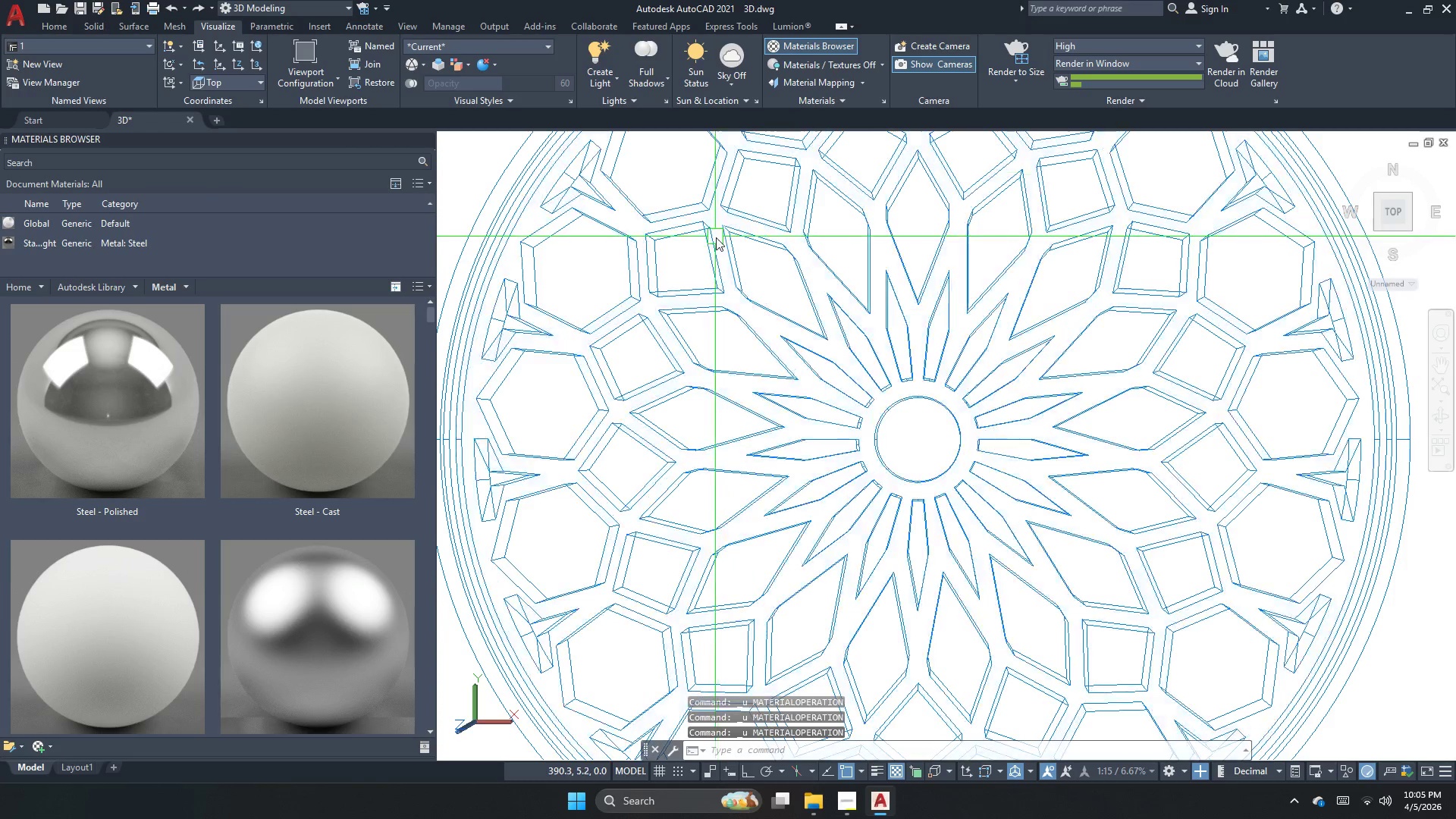 
key(Control+Z)
 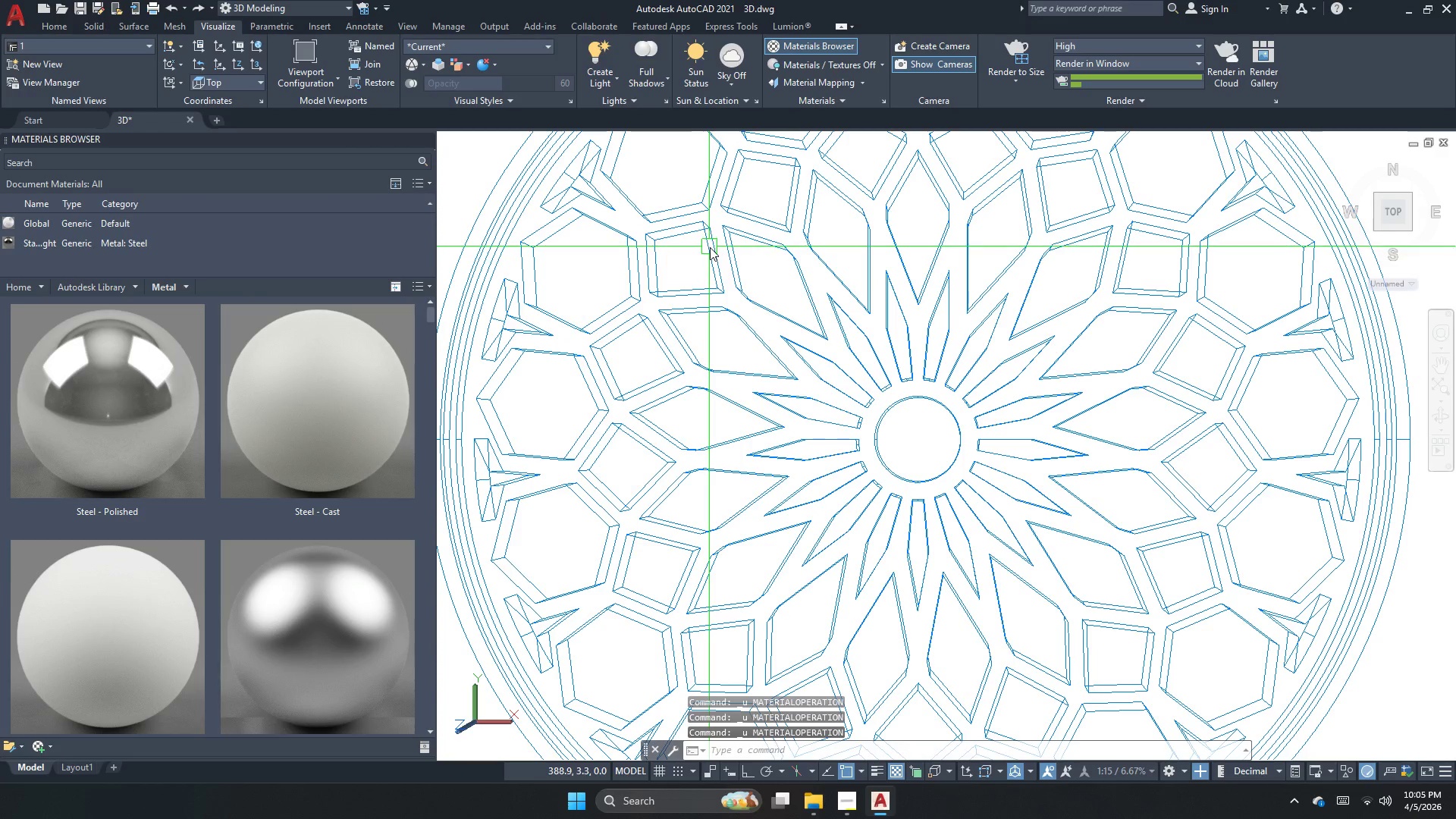 
key(Control+Z)
 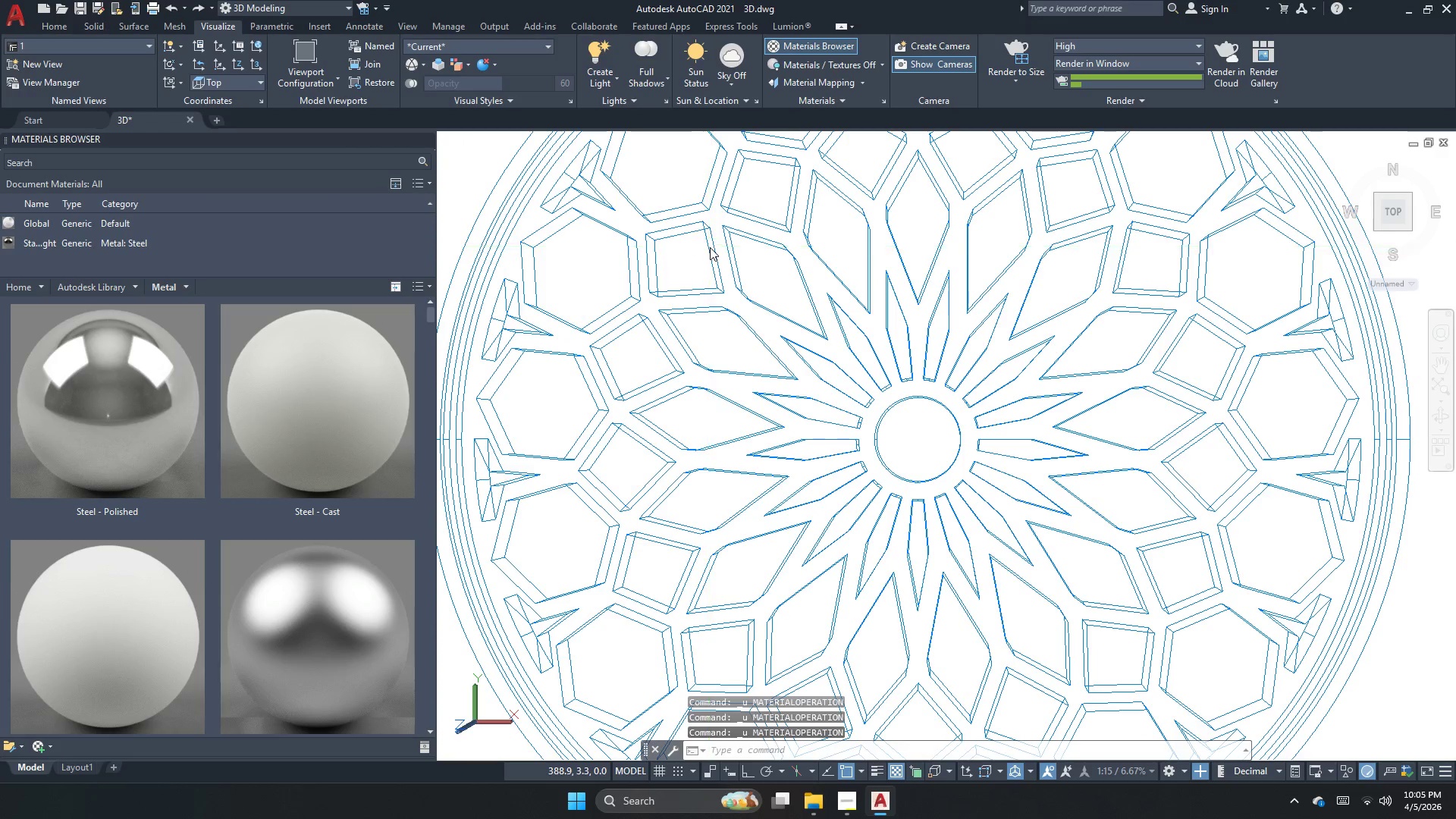 
key(Control+Z)
 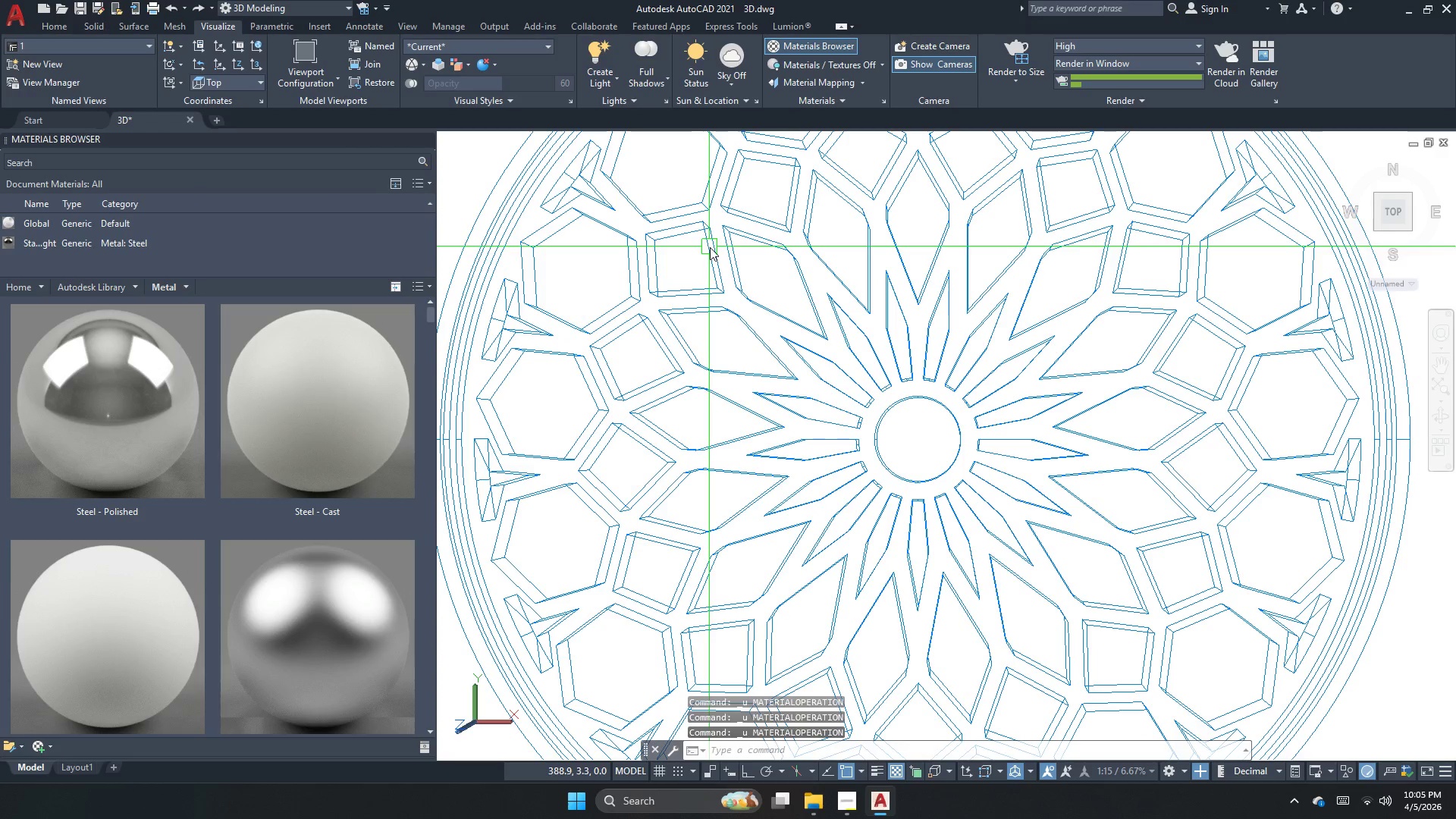 
key(Control+Z)
 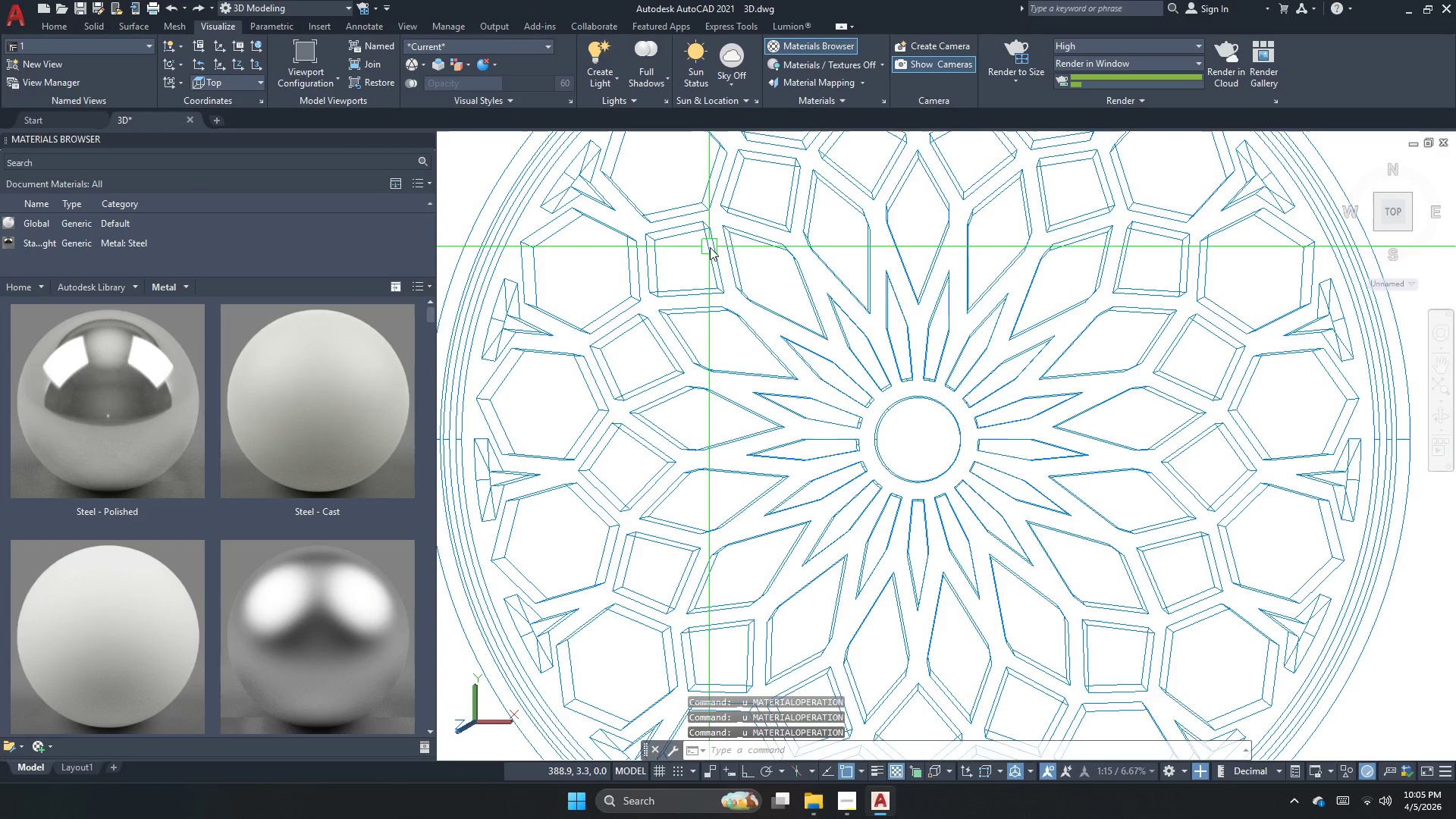 
key(Control+Z)
 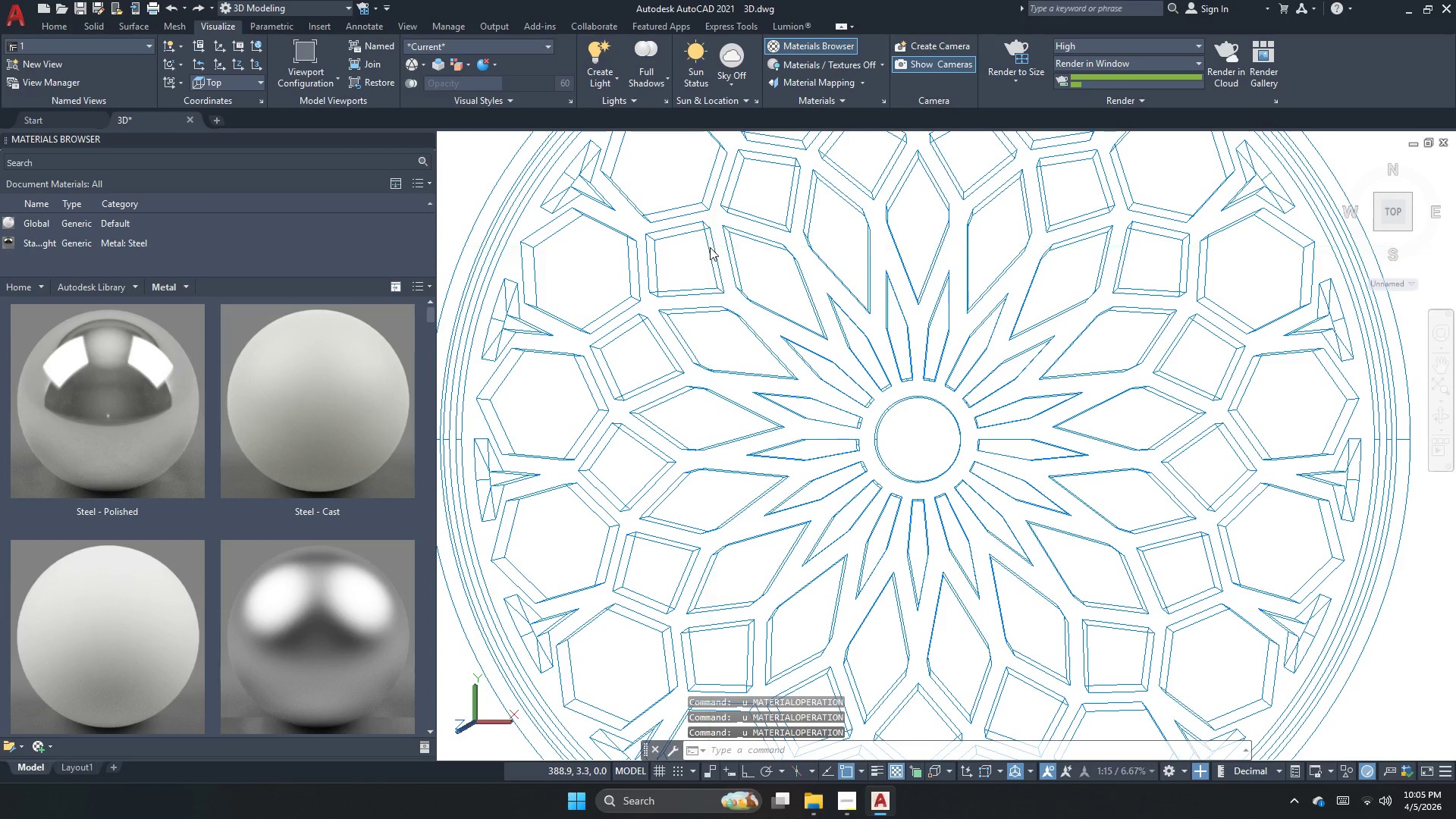 
key(Control+Z)
 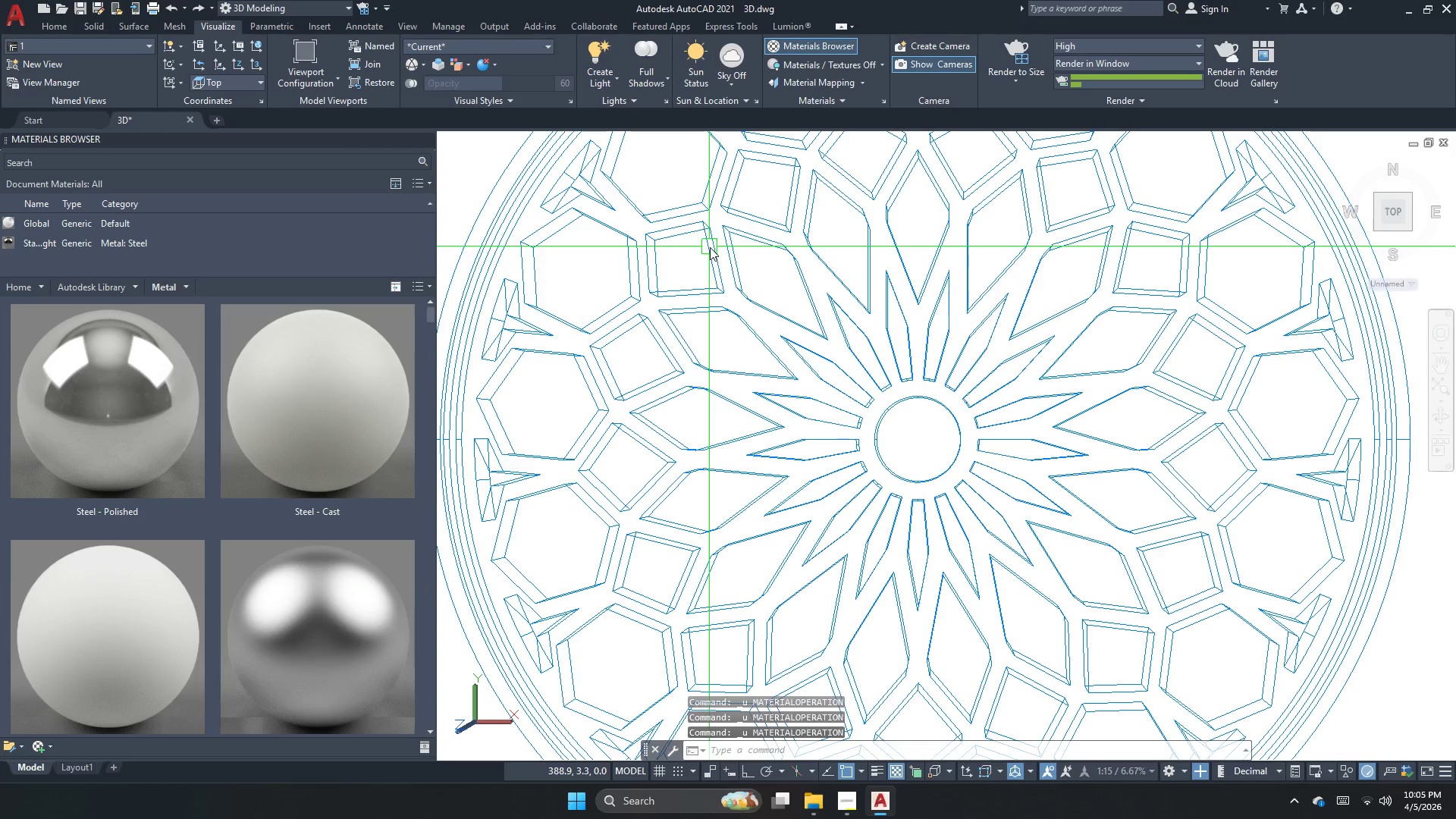 
key(Control+Z)
 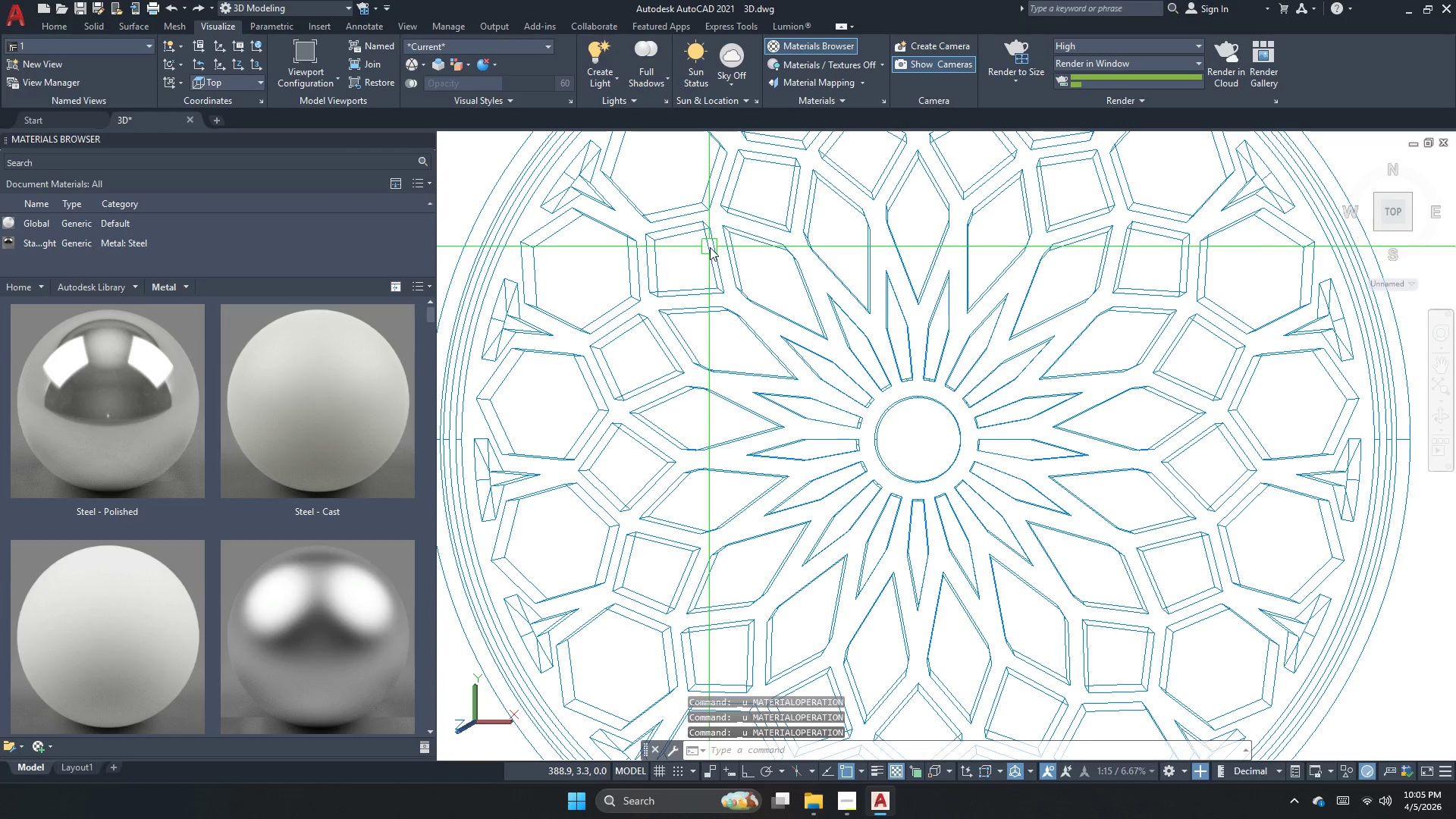 
key(Control+Z)
 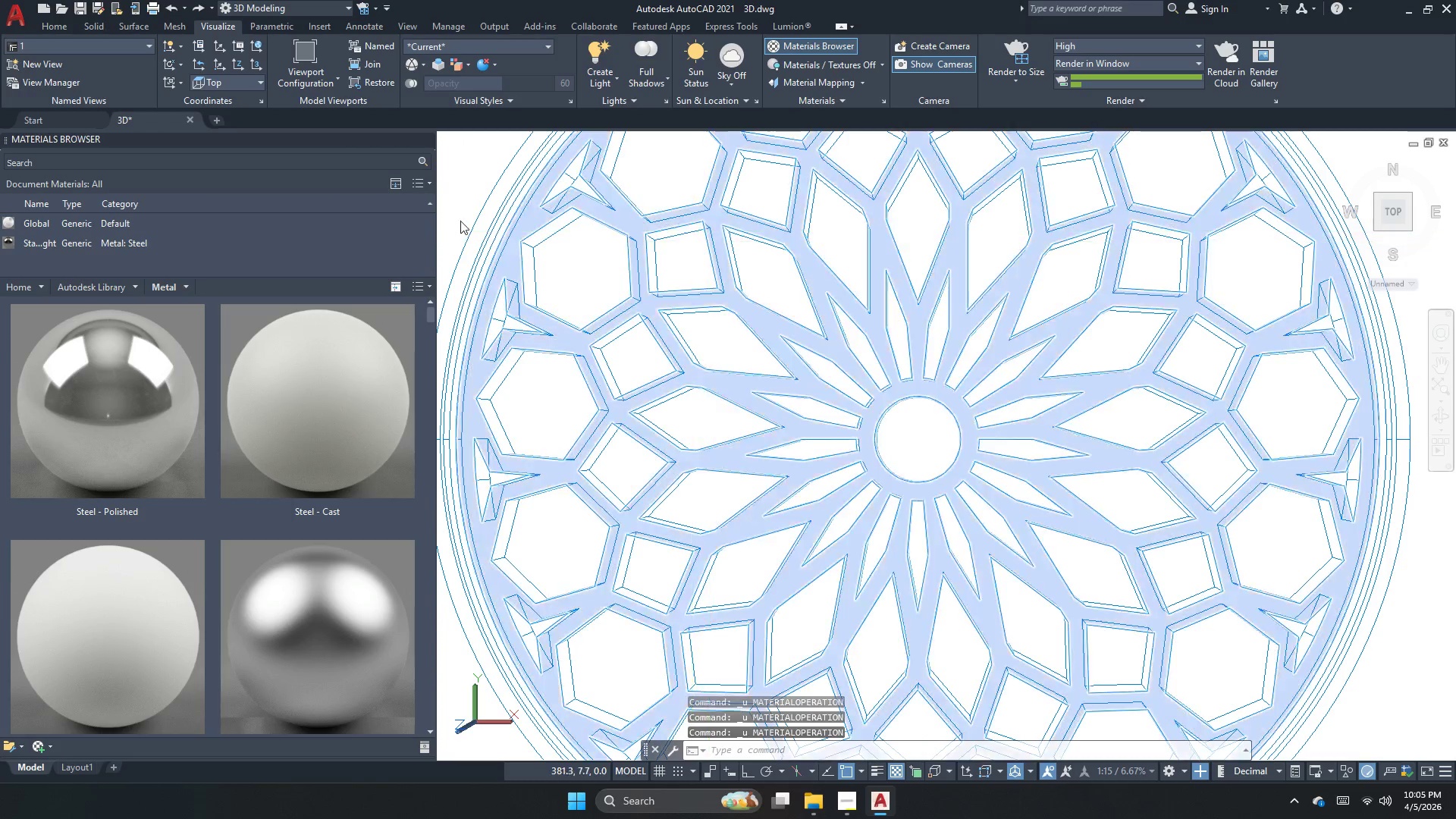 
key(Control+Z)
 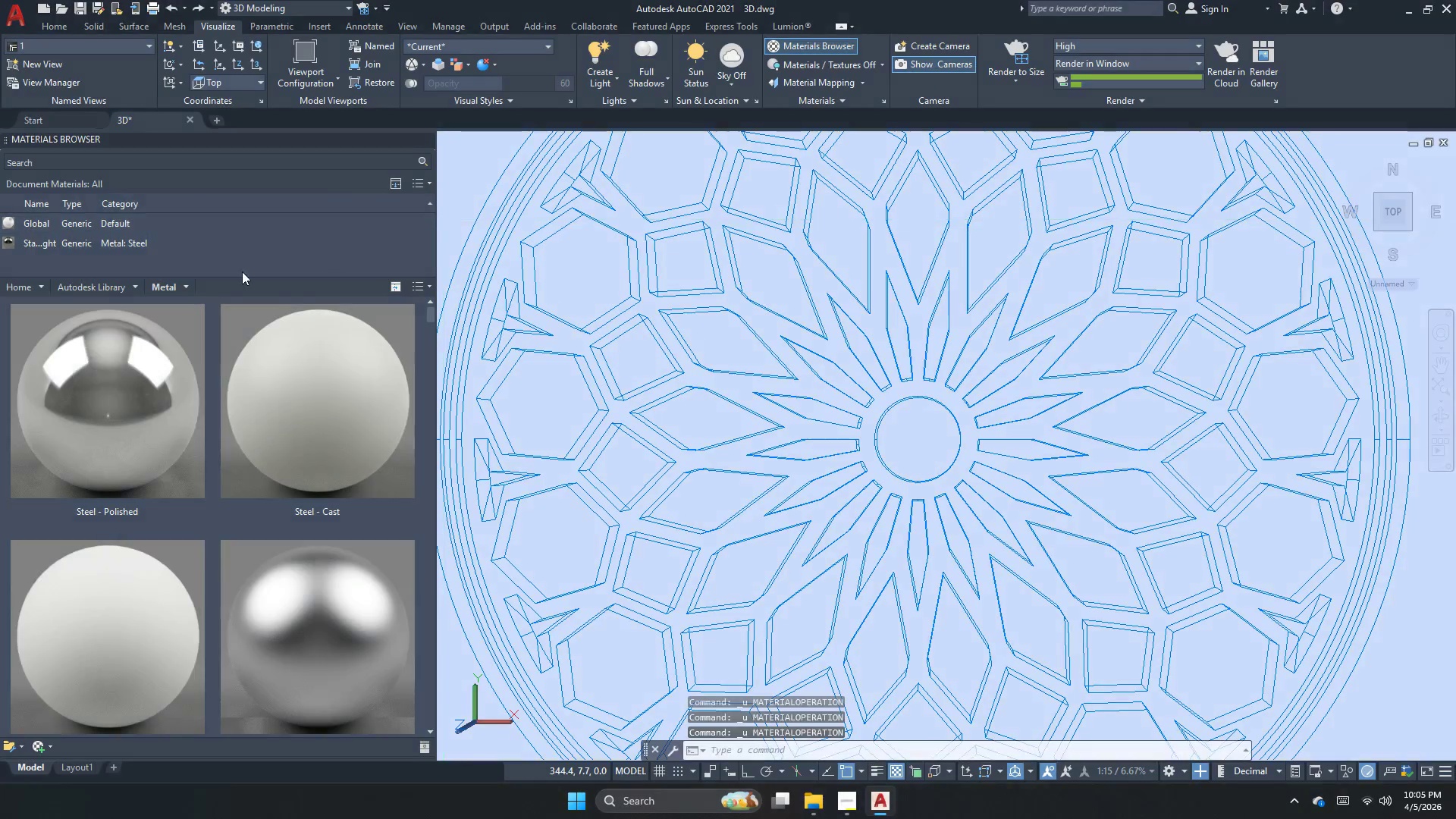 
key(Control+Z)
 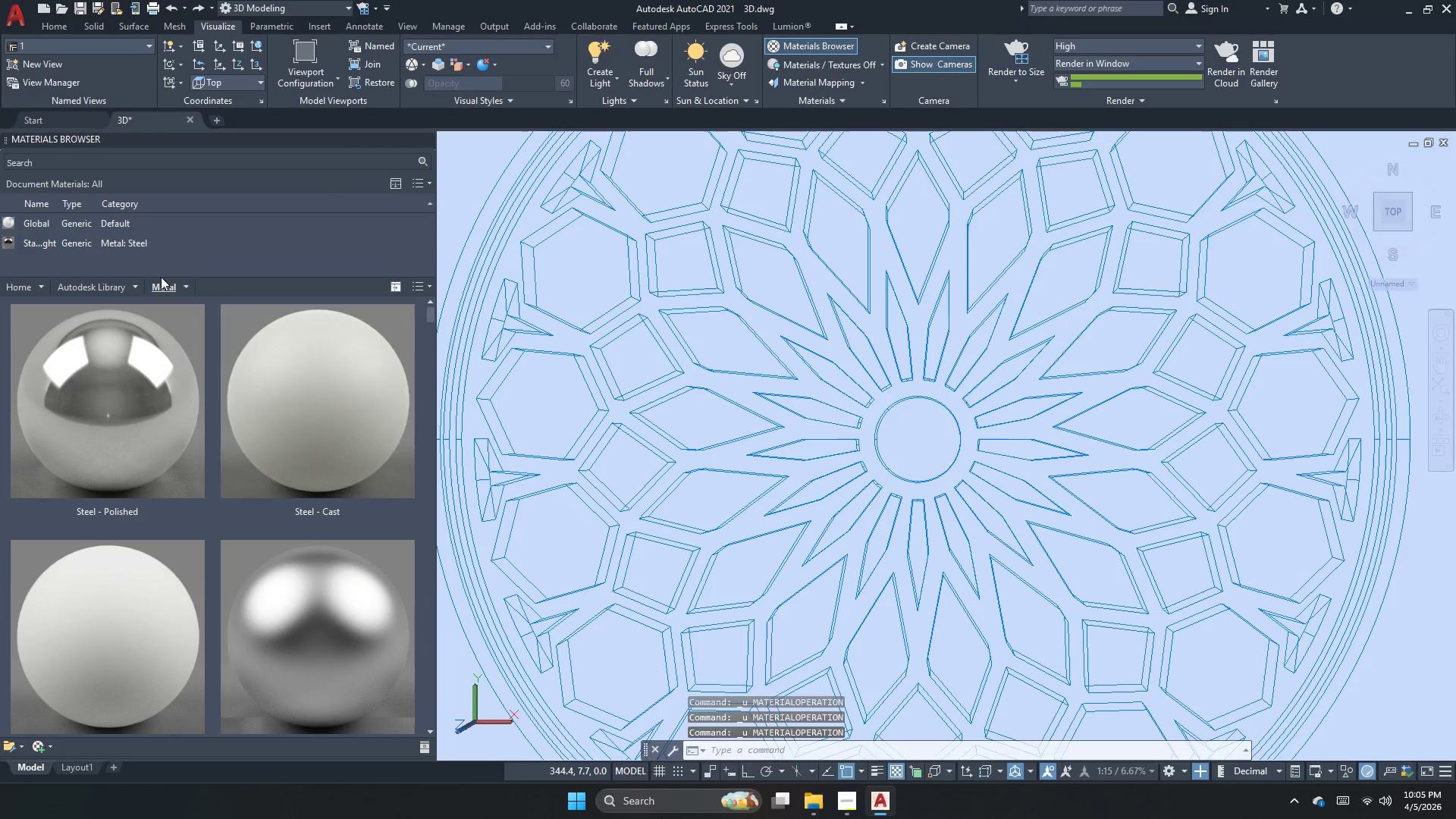 
key(Control+Z)
 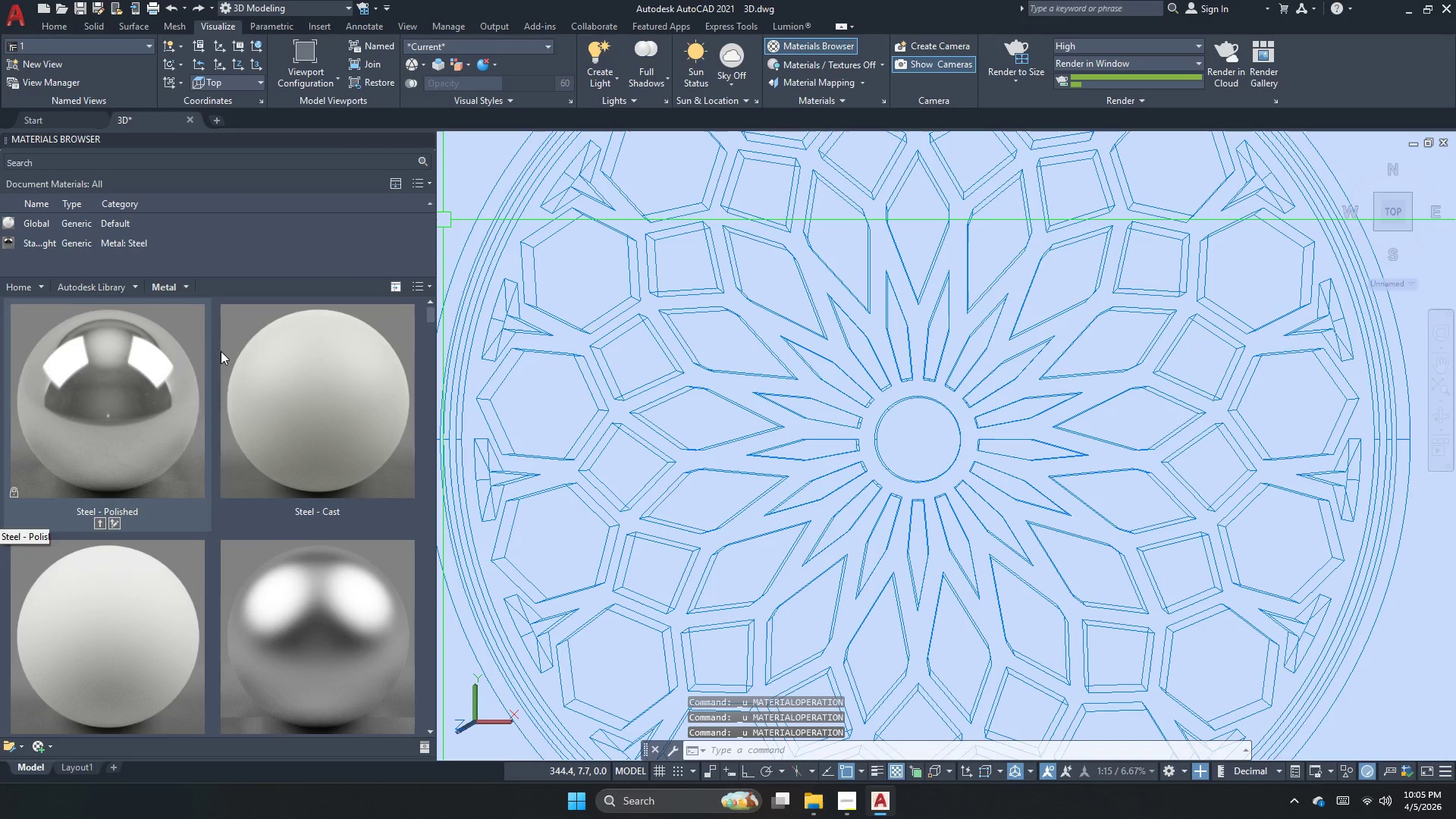 
scroll: coordinate [293, 434], scroll_direction: down, amount: 8.0
 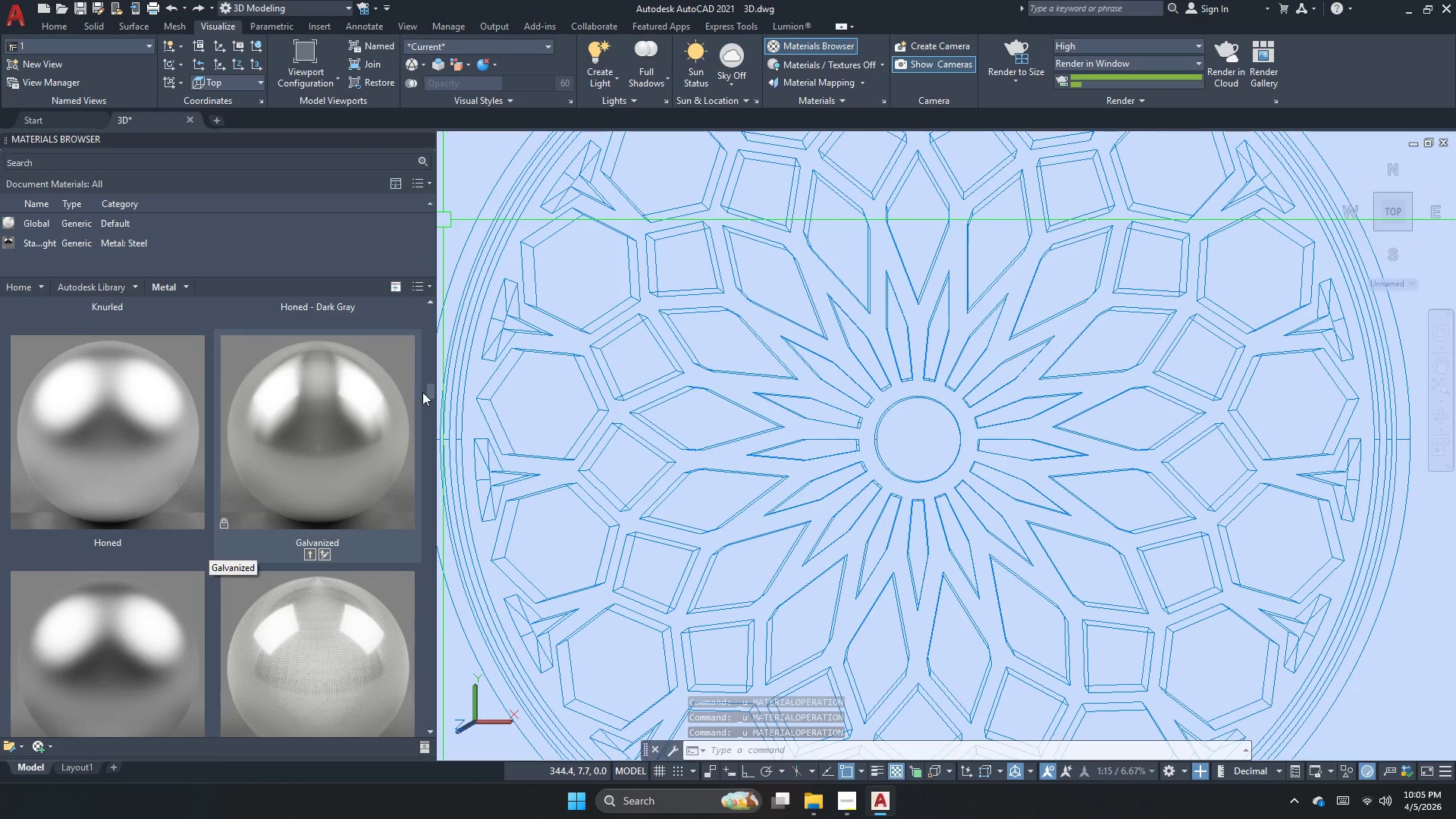 
left_click_drag(start_coordinate=[431, 384], to_coordinate=[369, 745])
 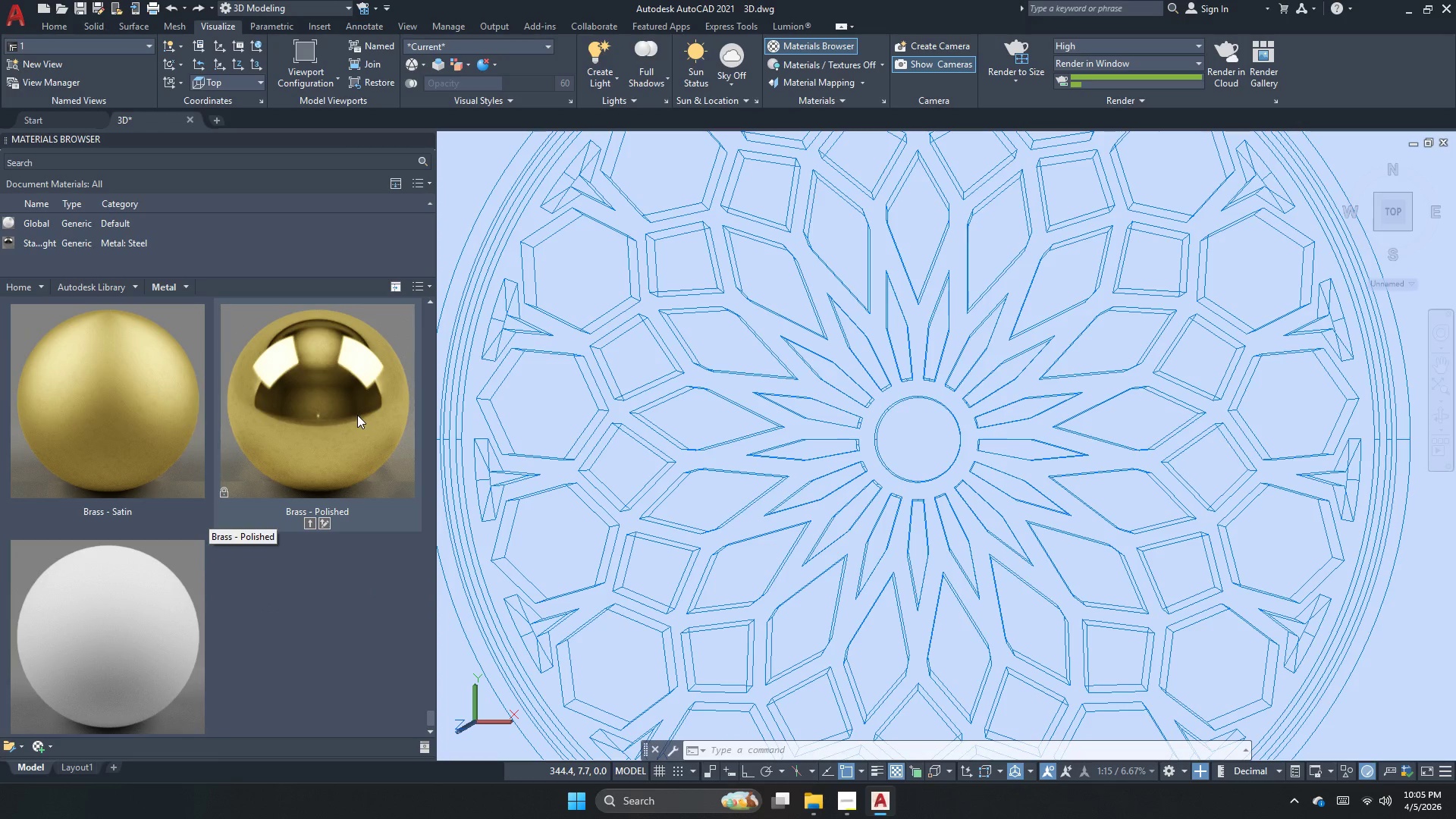 
right_click([357, 415])
 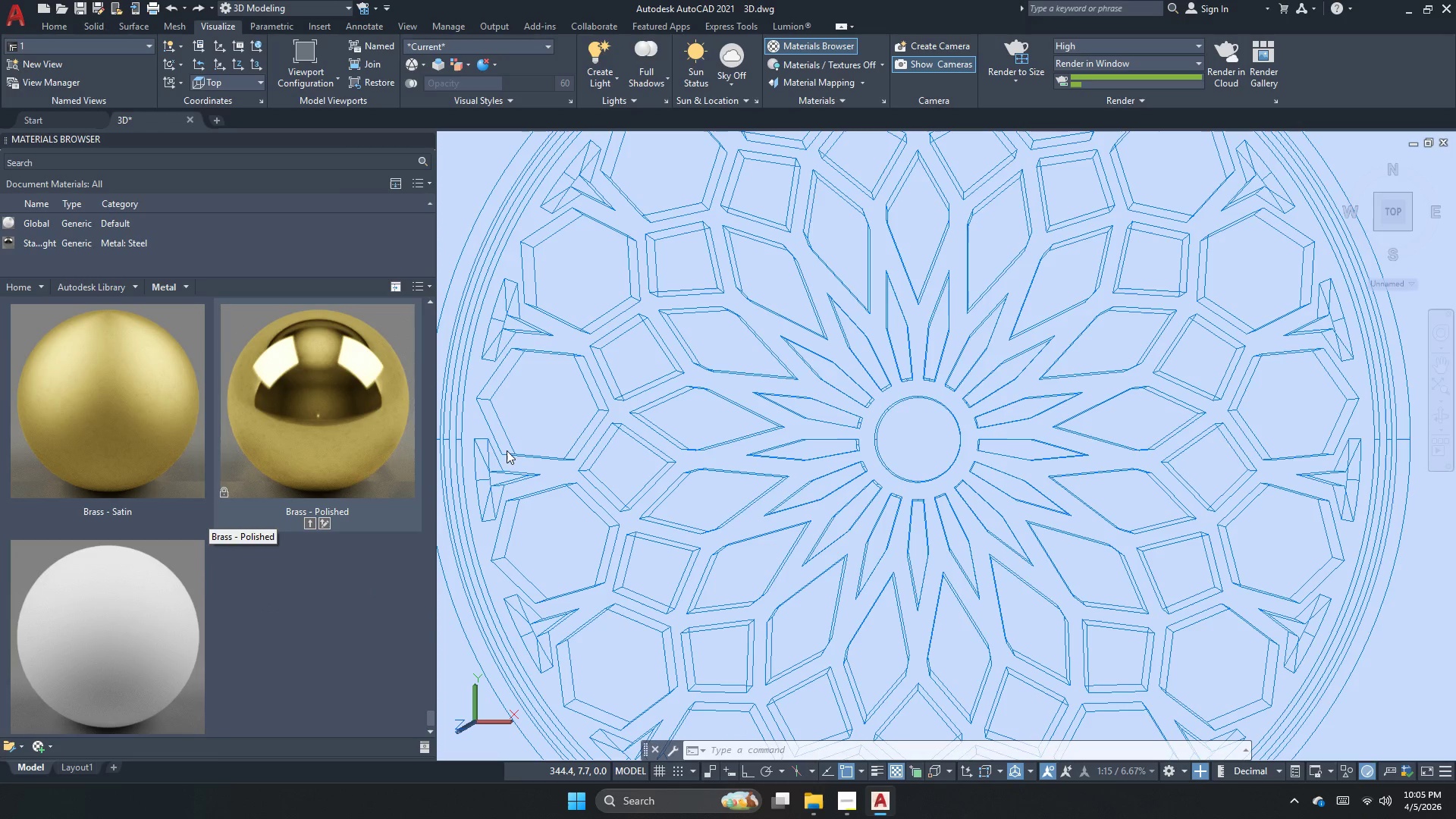 
double_click([507, 457])
 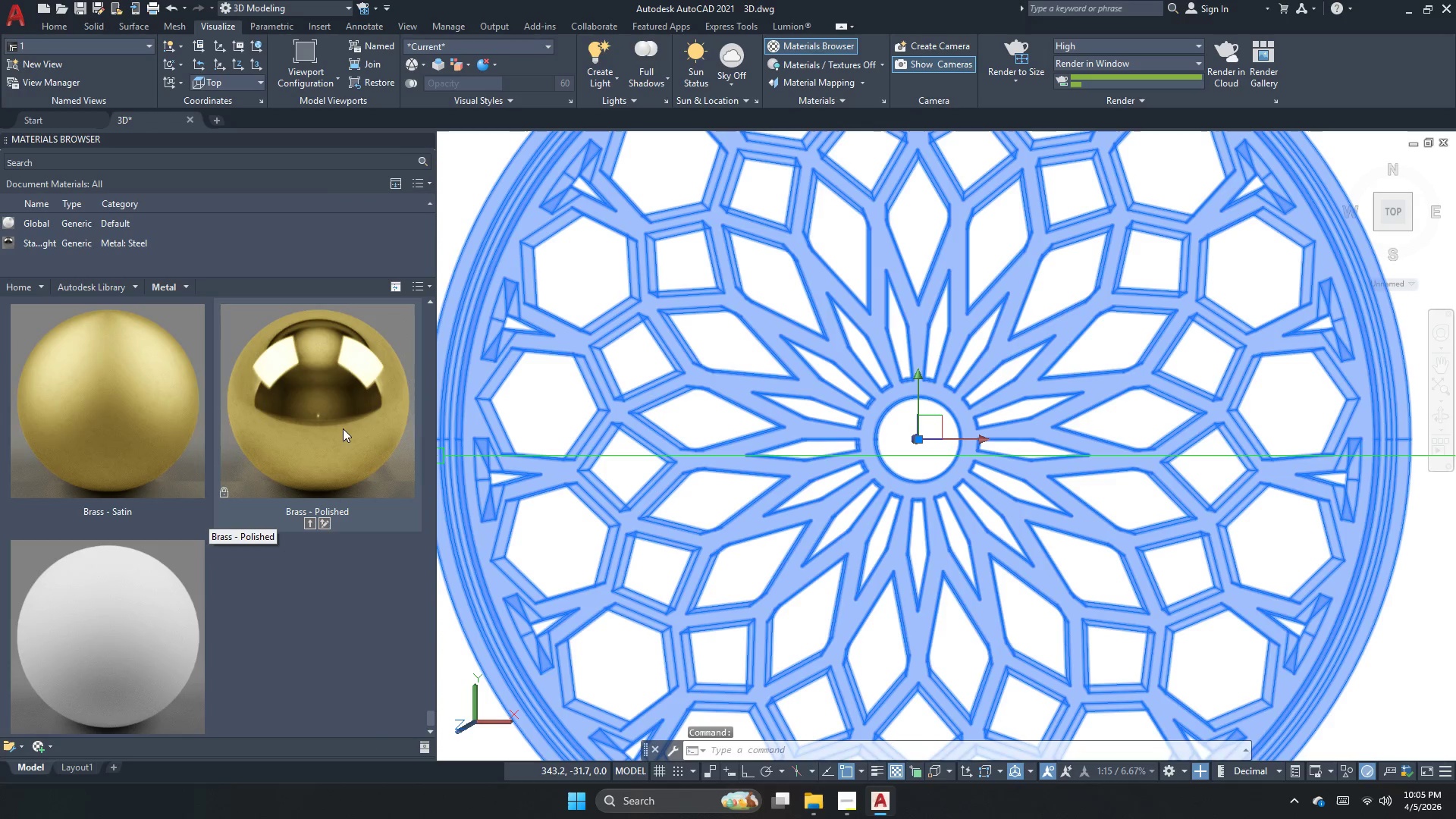 
right_click([345, 430])
 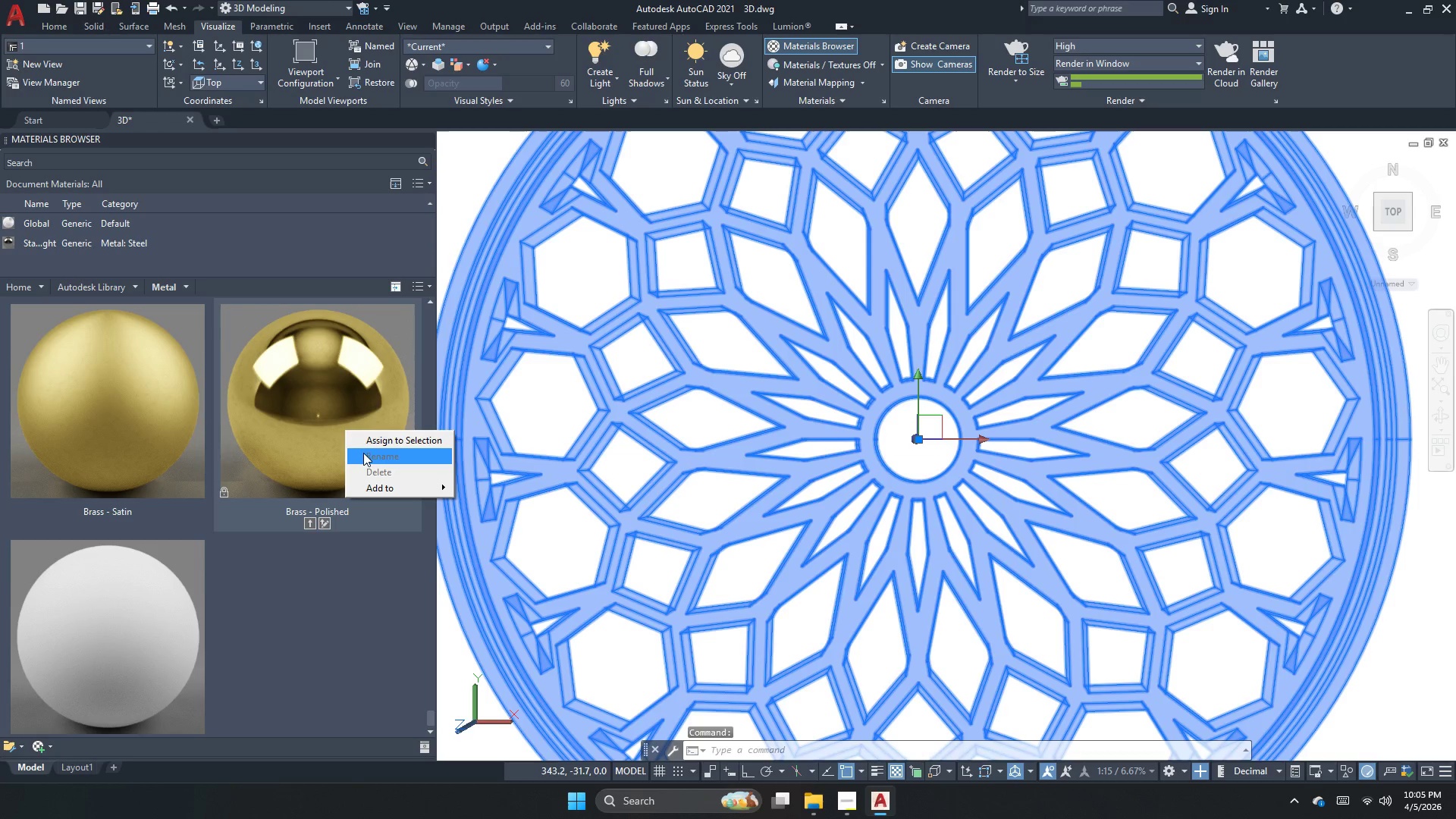 
left_click_drag(start_coordinate=[363, 453], to_coordinate=[381, 433])
 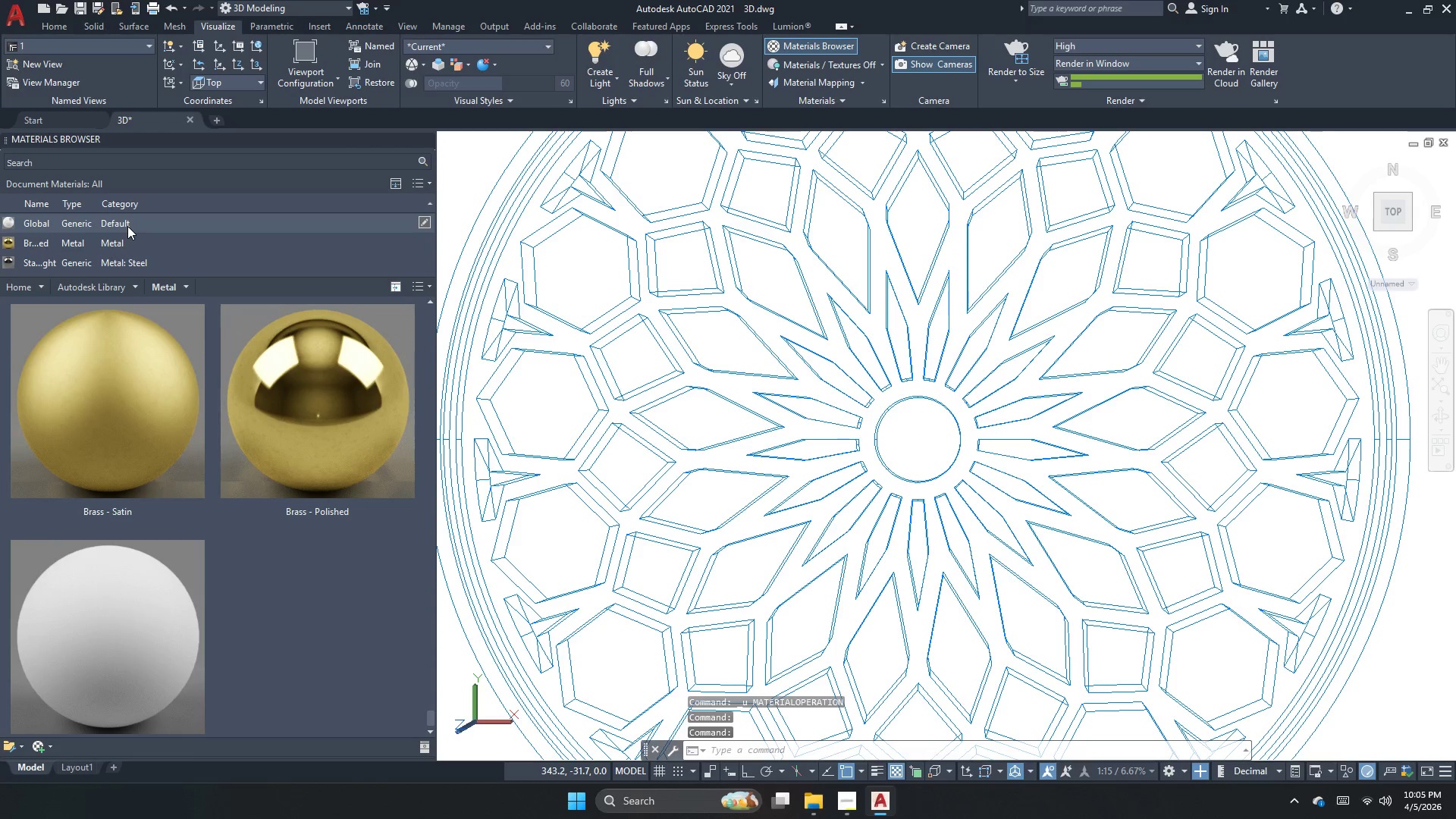 
left_click([110, 269])
 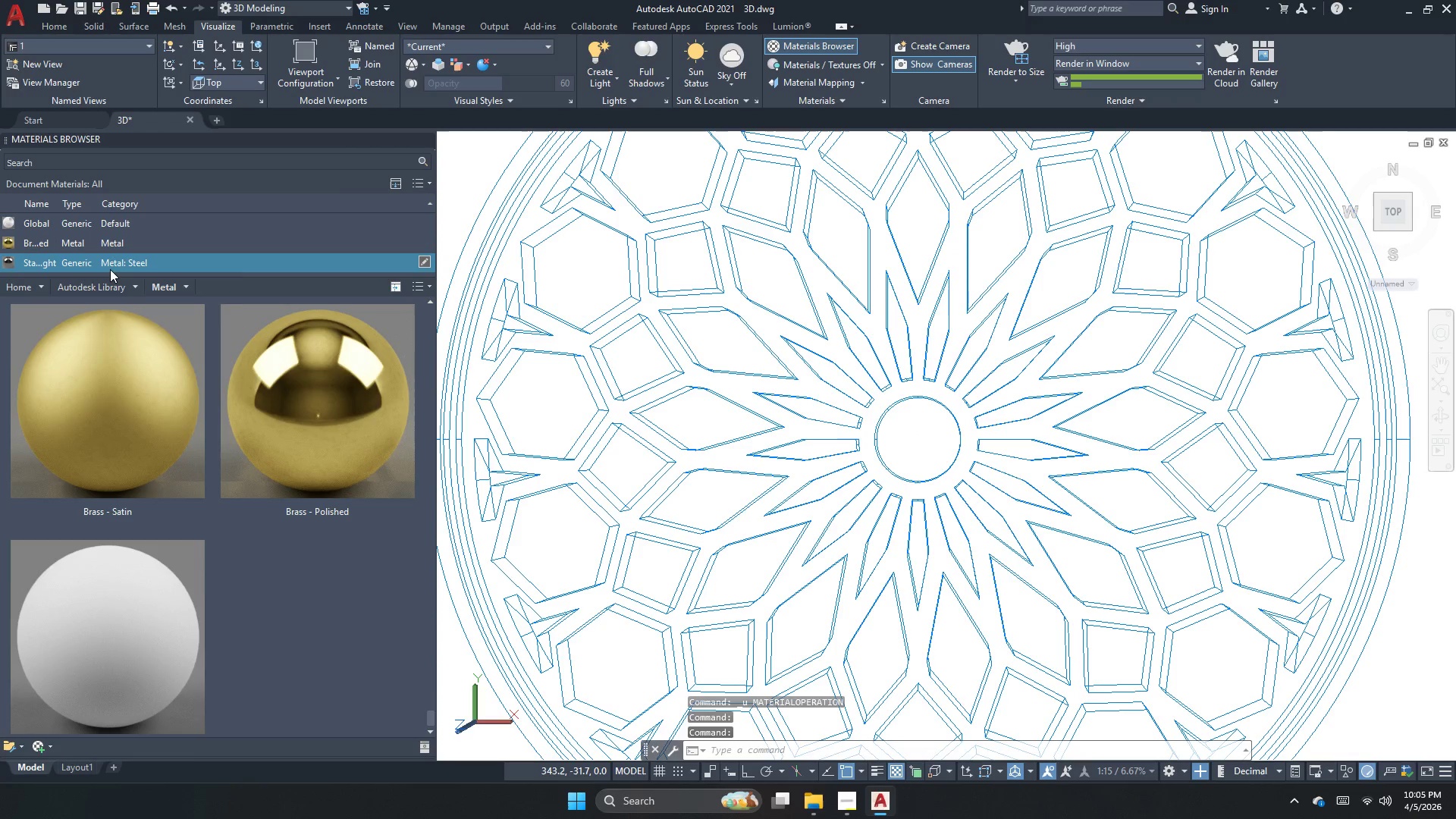 
right_click([110, 269])
 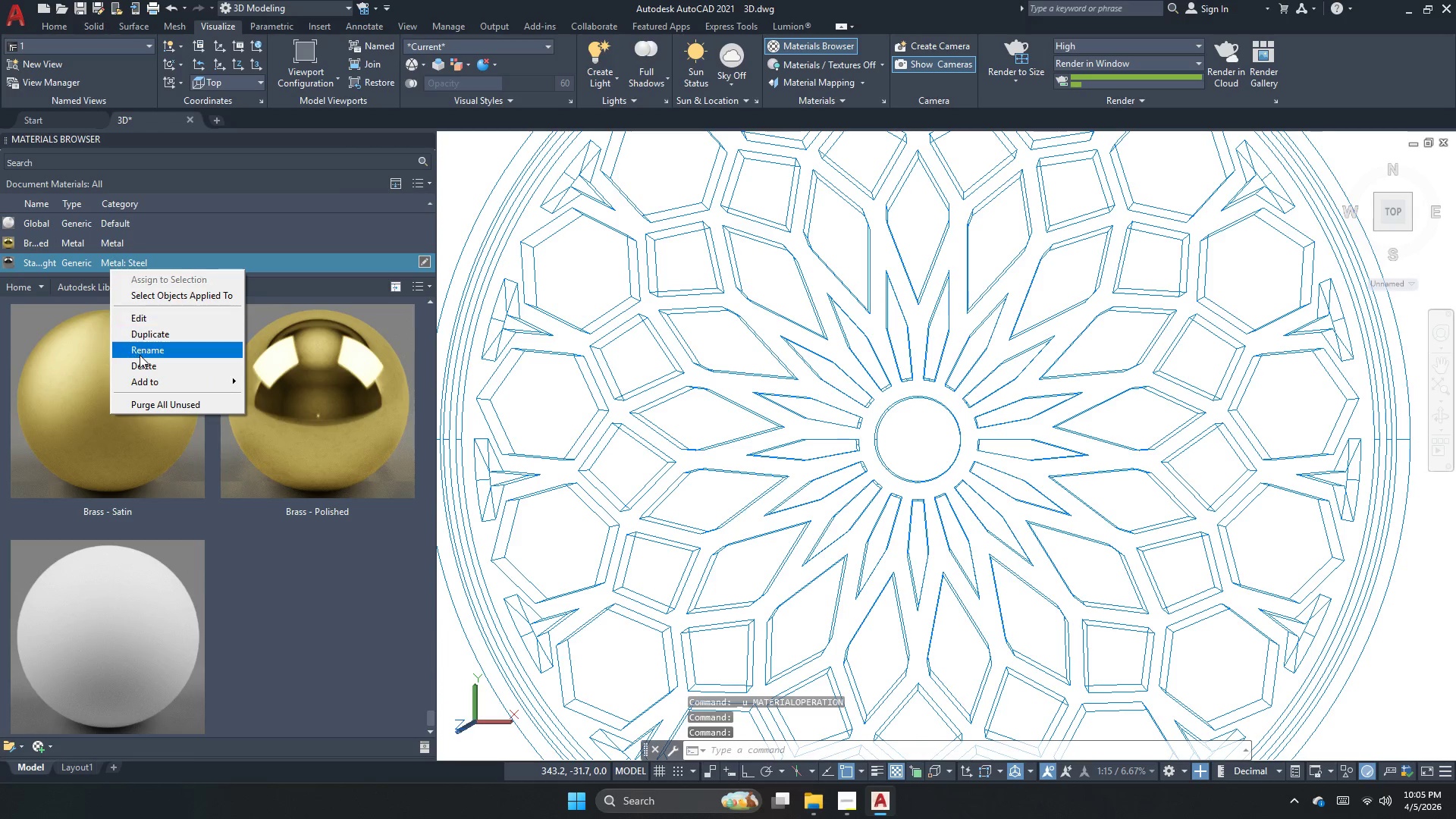 
left_click_drag(start_coordinate=[140, 355], to_coordinate=[140, 371])
 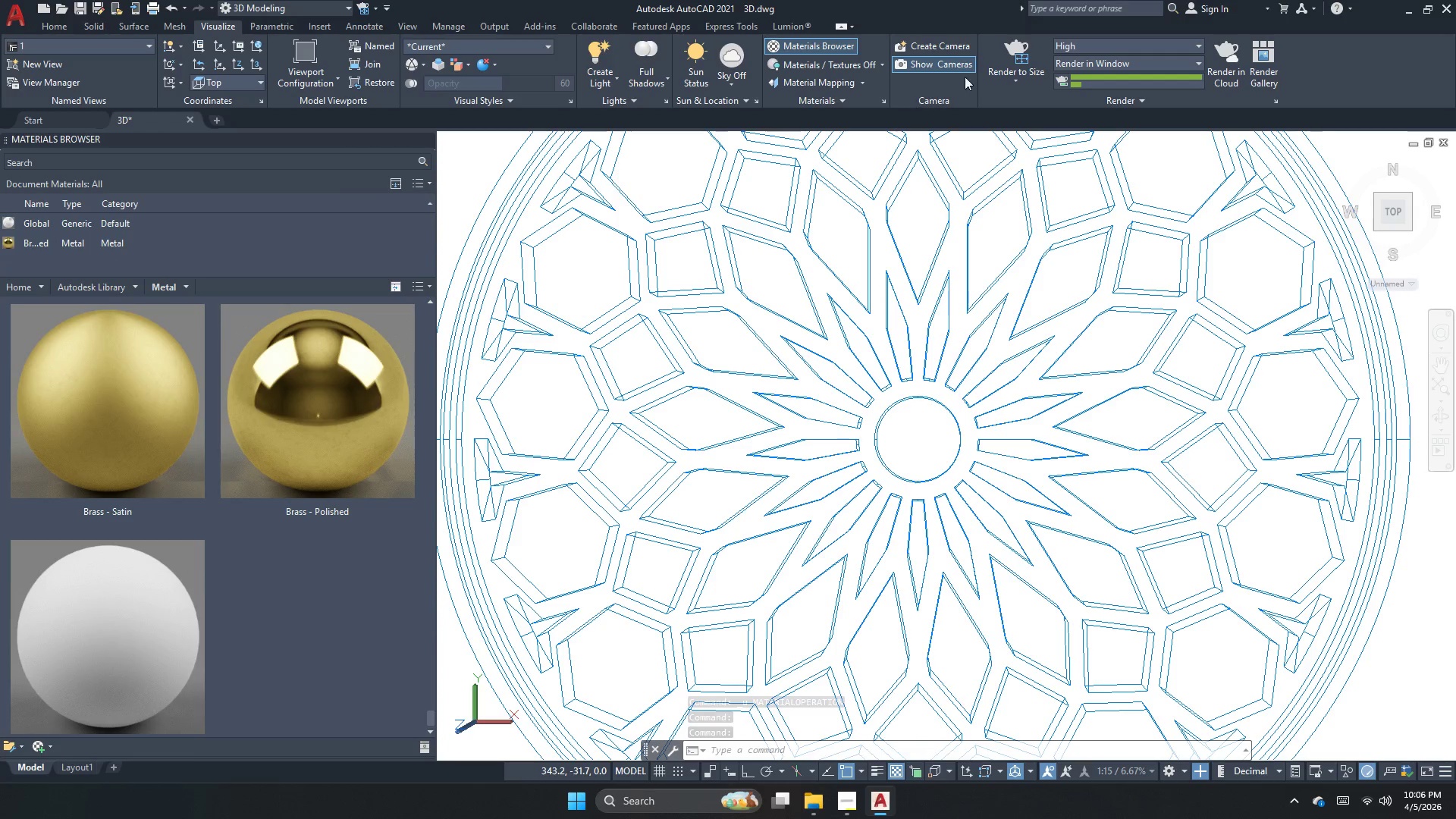 
left_click([1021, 48])
 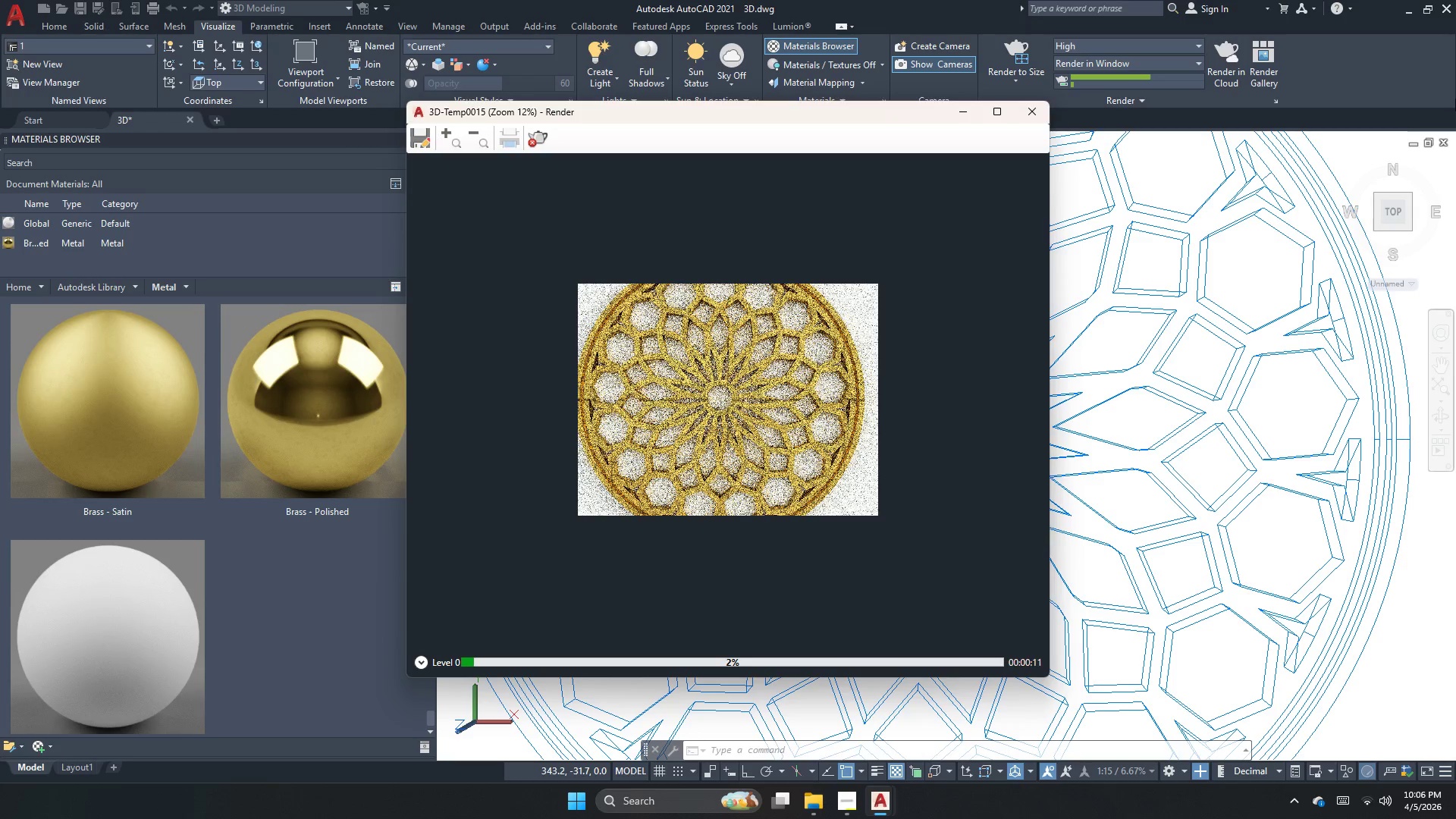 
wait(17.25)
 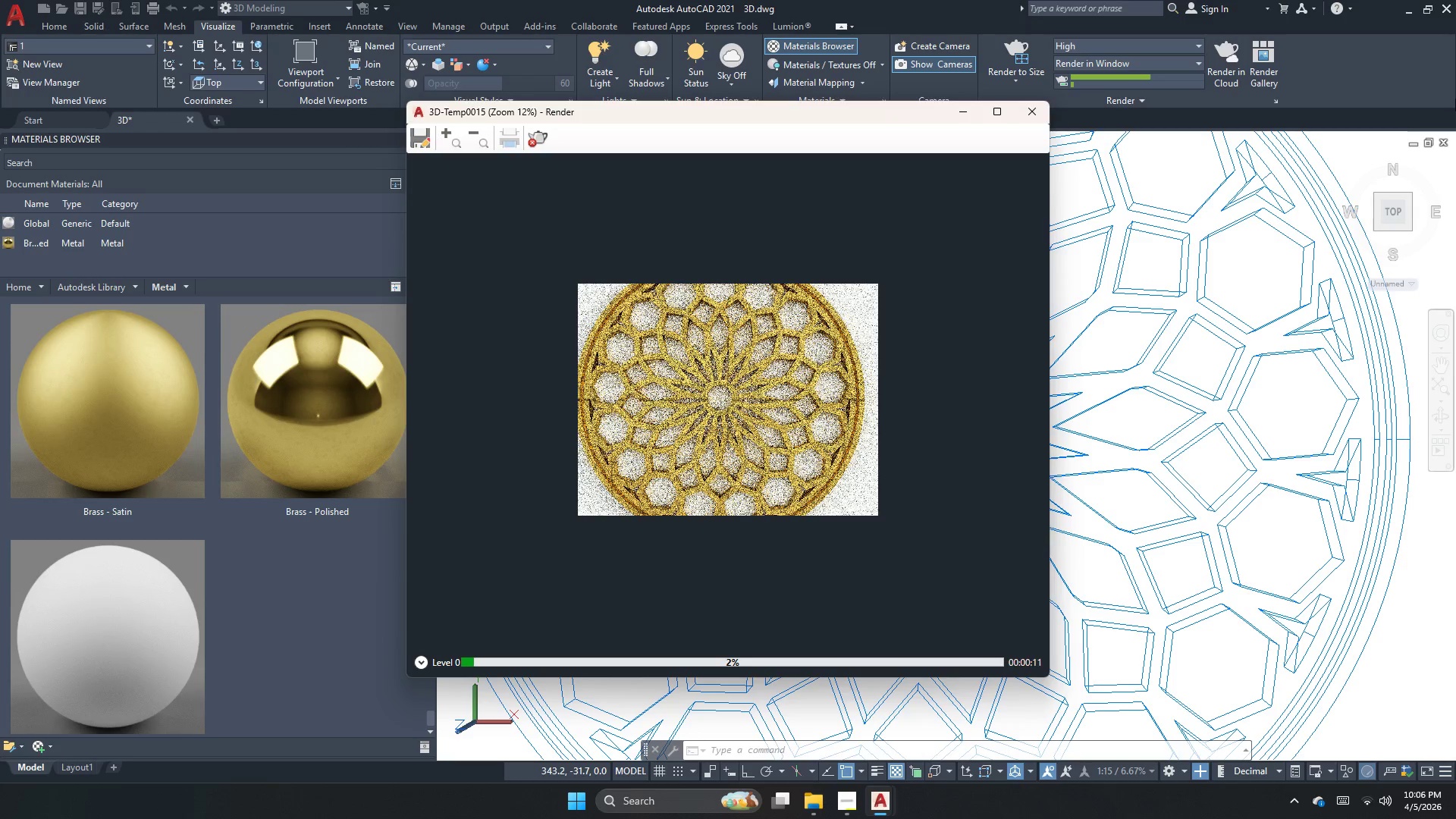 
left_click([538, 140])
 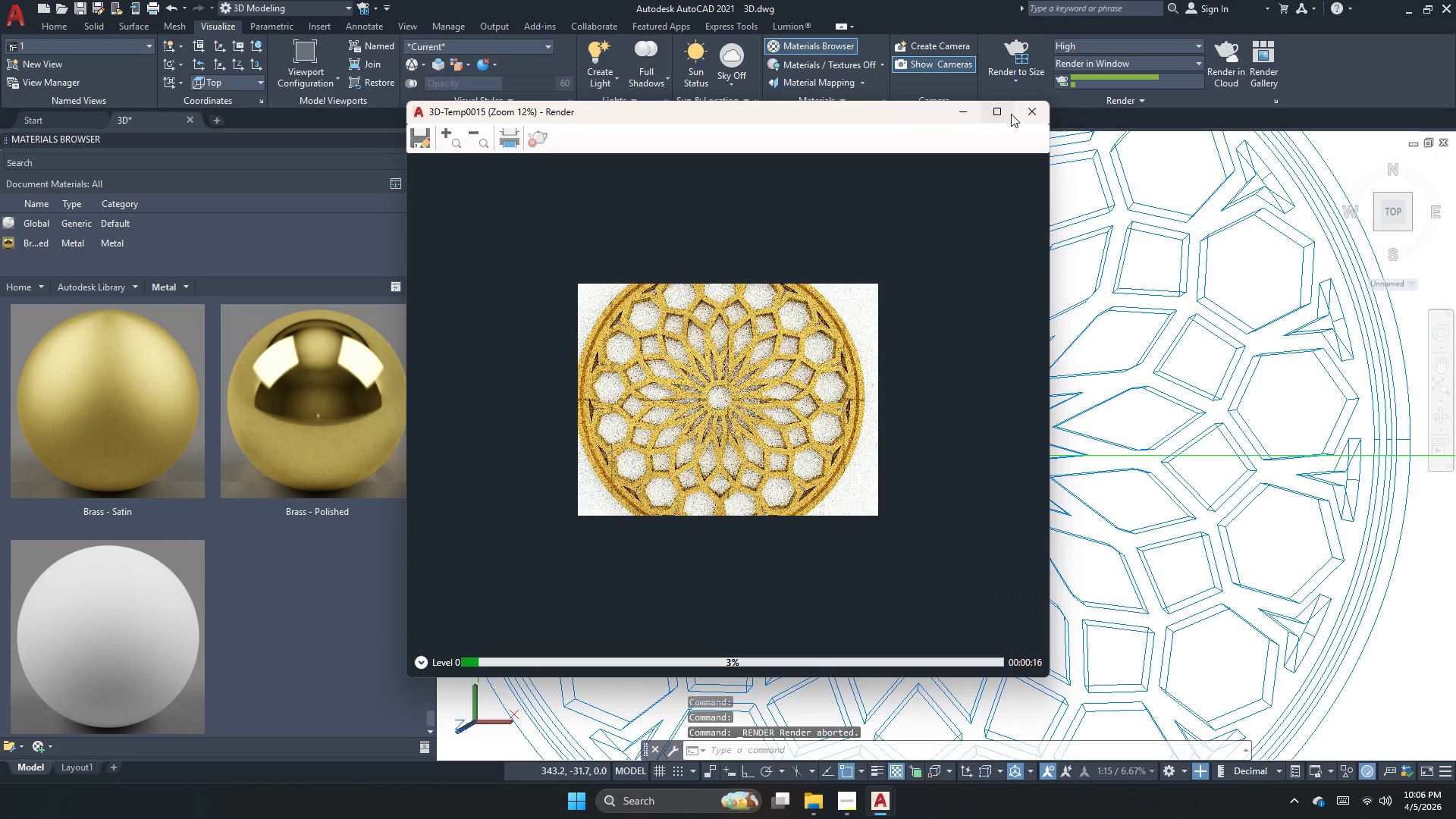 
left_click([1028, 106])
 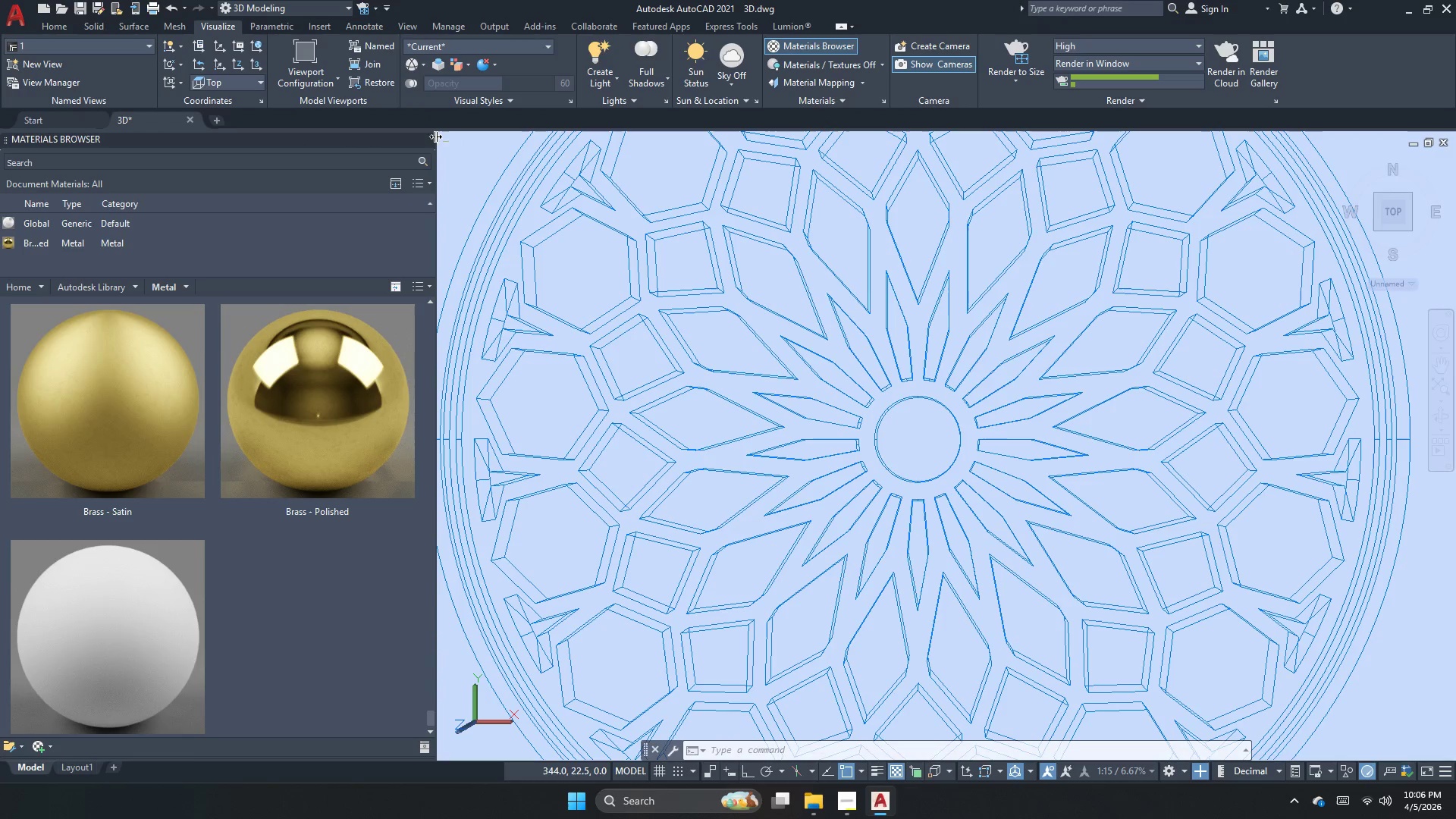 
left_click([428, 142])
 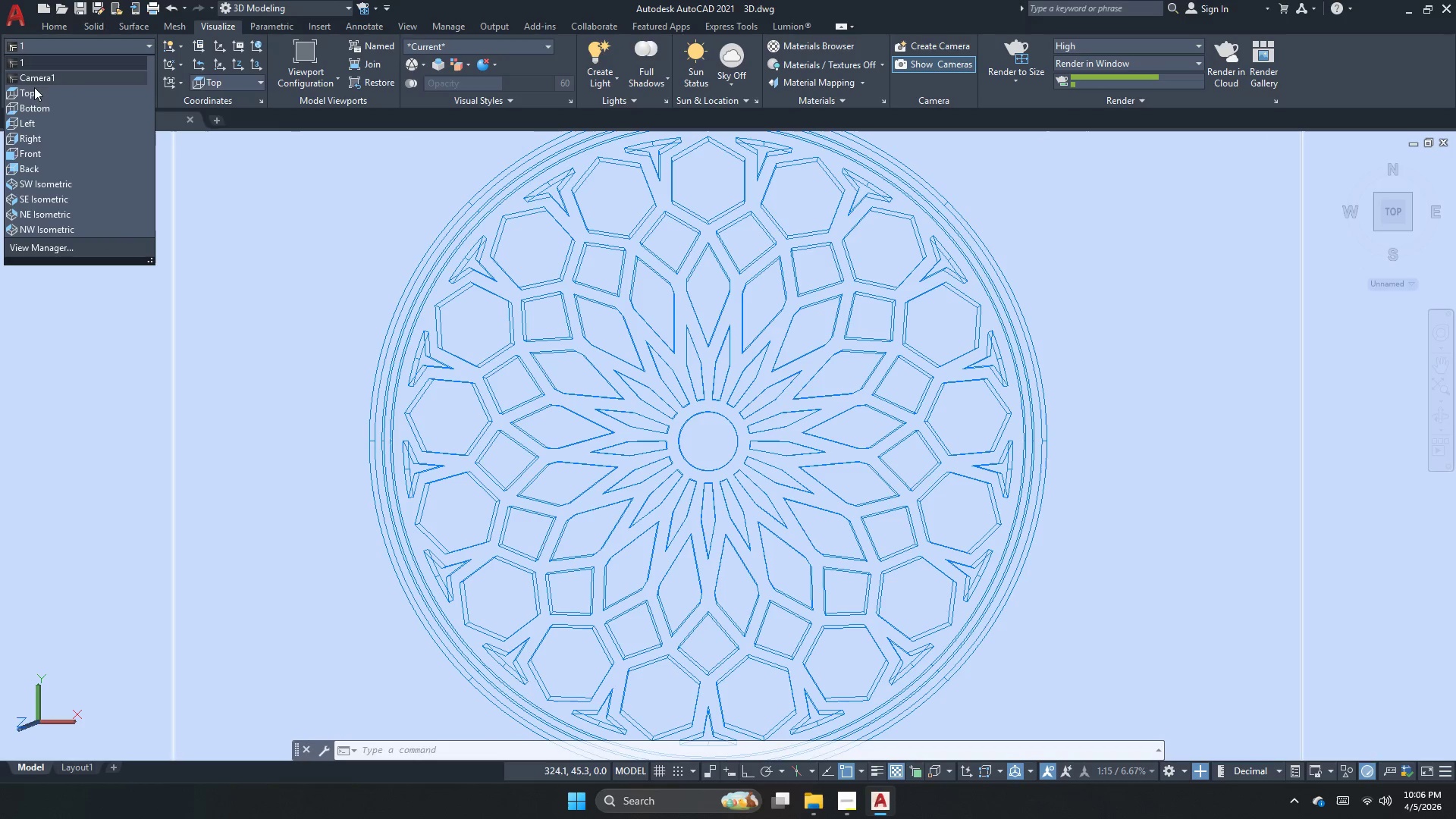 
left_click([62, 58])
 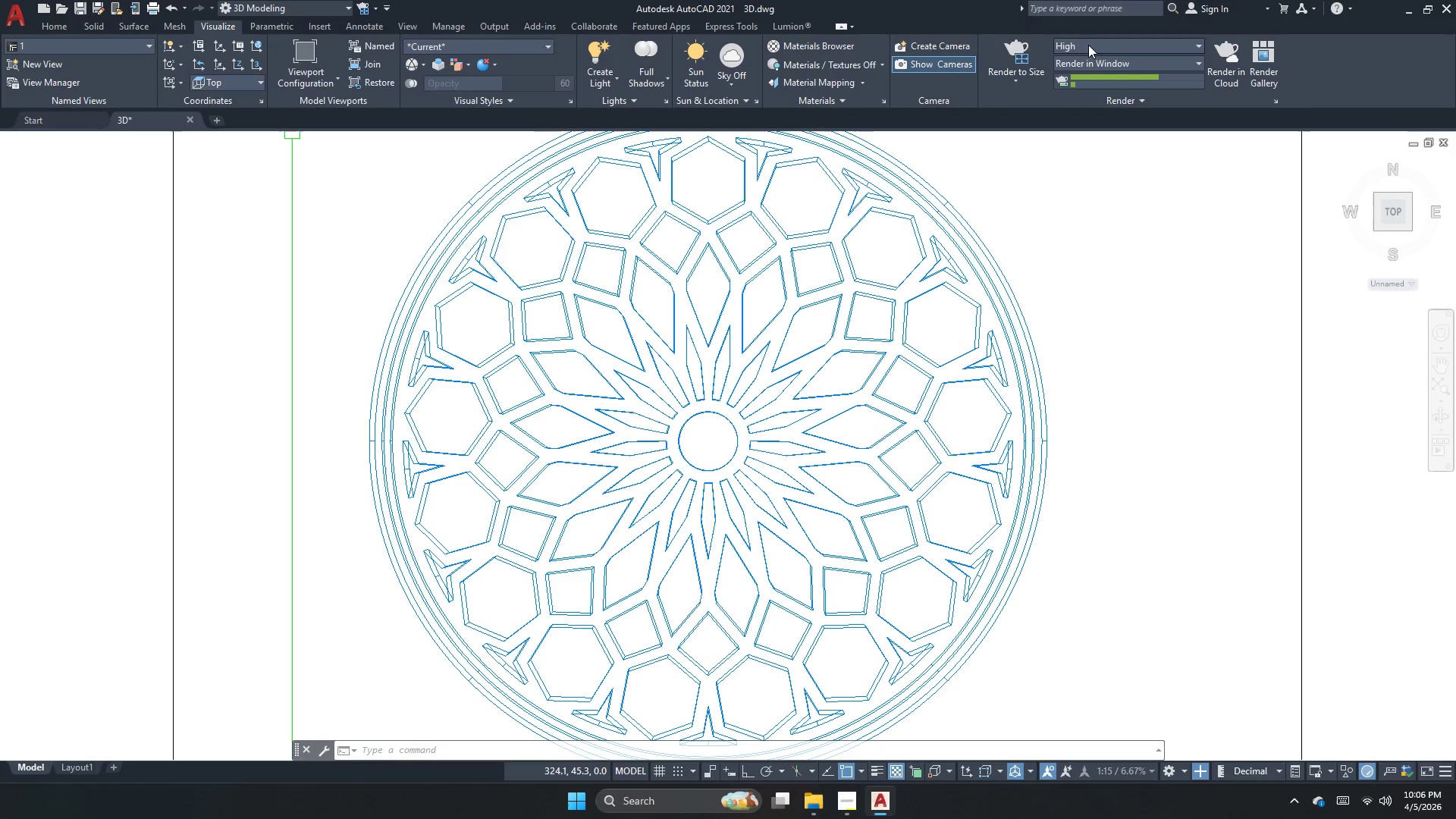 
left_click([1010, 52])
 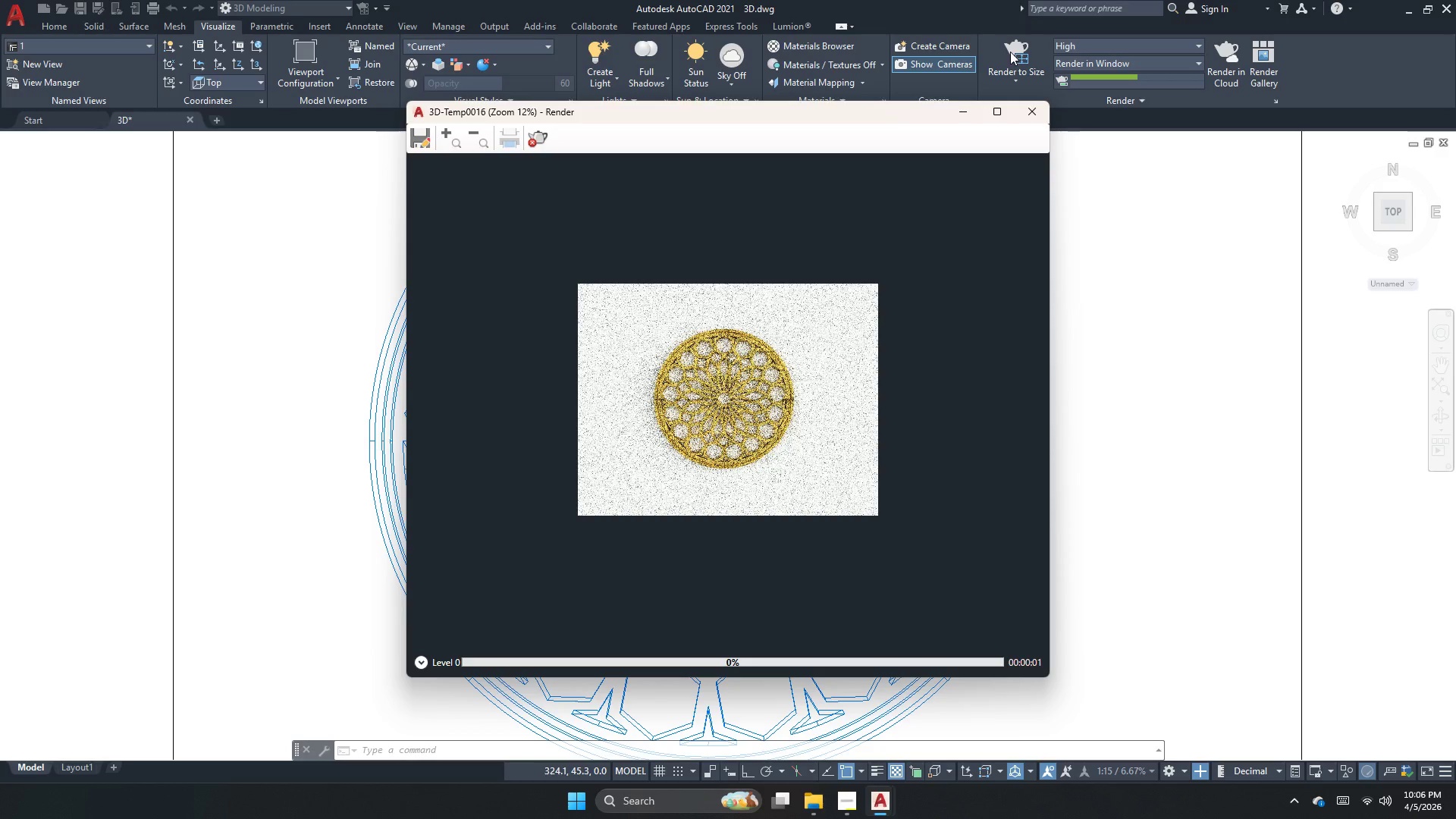 
scroll: coordinate [729, 388], scroll_direction: up, amount: 2.0
 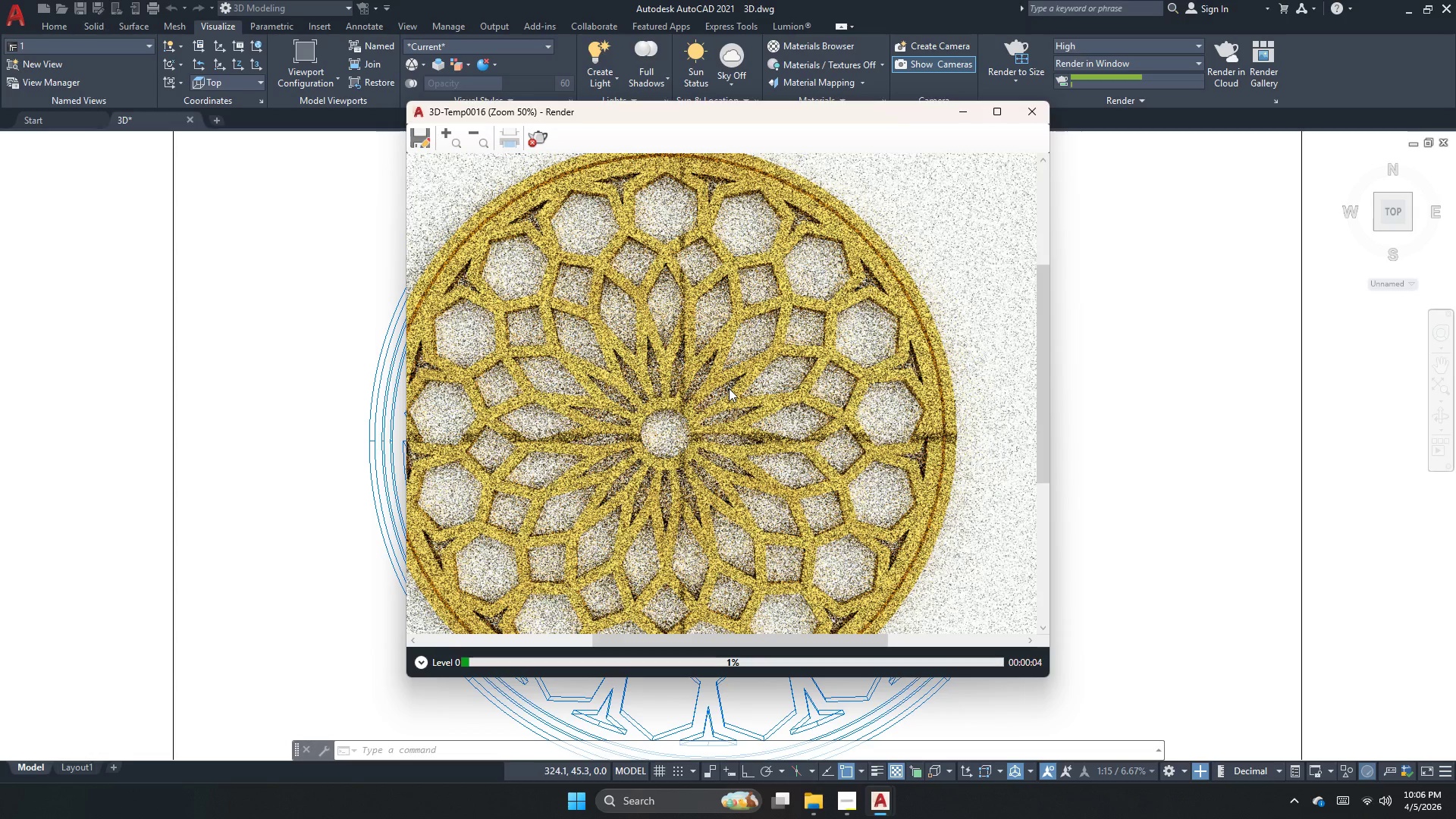 
scroll: coordinate [729, 388], scroll_direction: down, amount: 1.0
 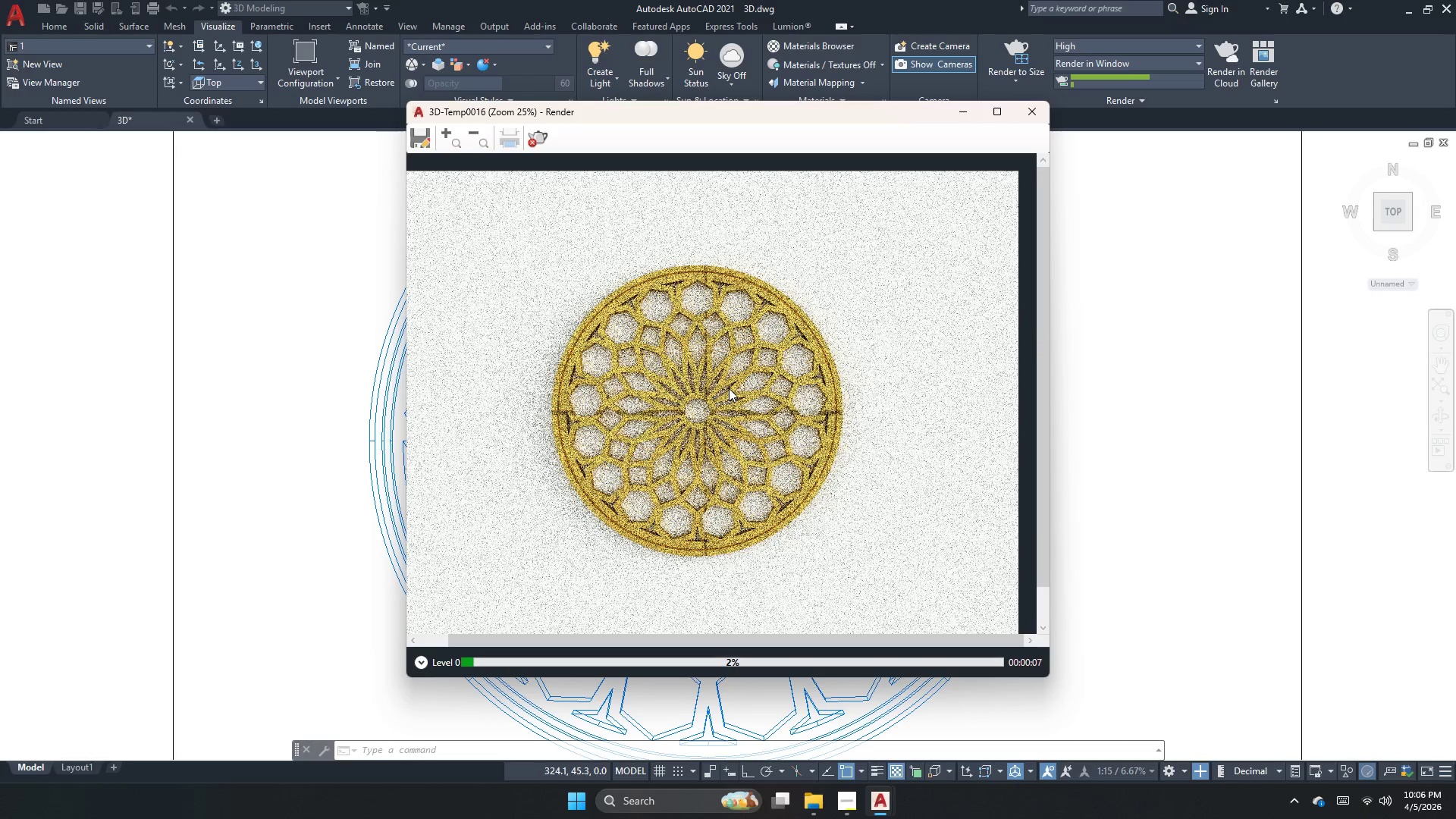 
scroll: coordinate [729, 388], scroll_direction: none, amount: 0.0
 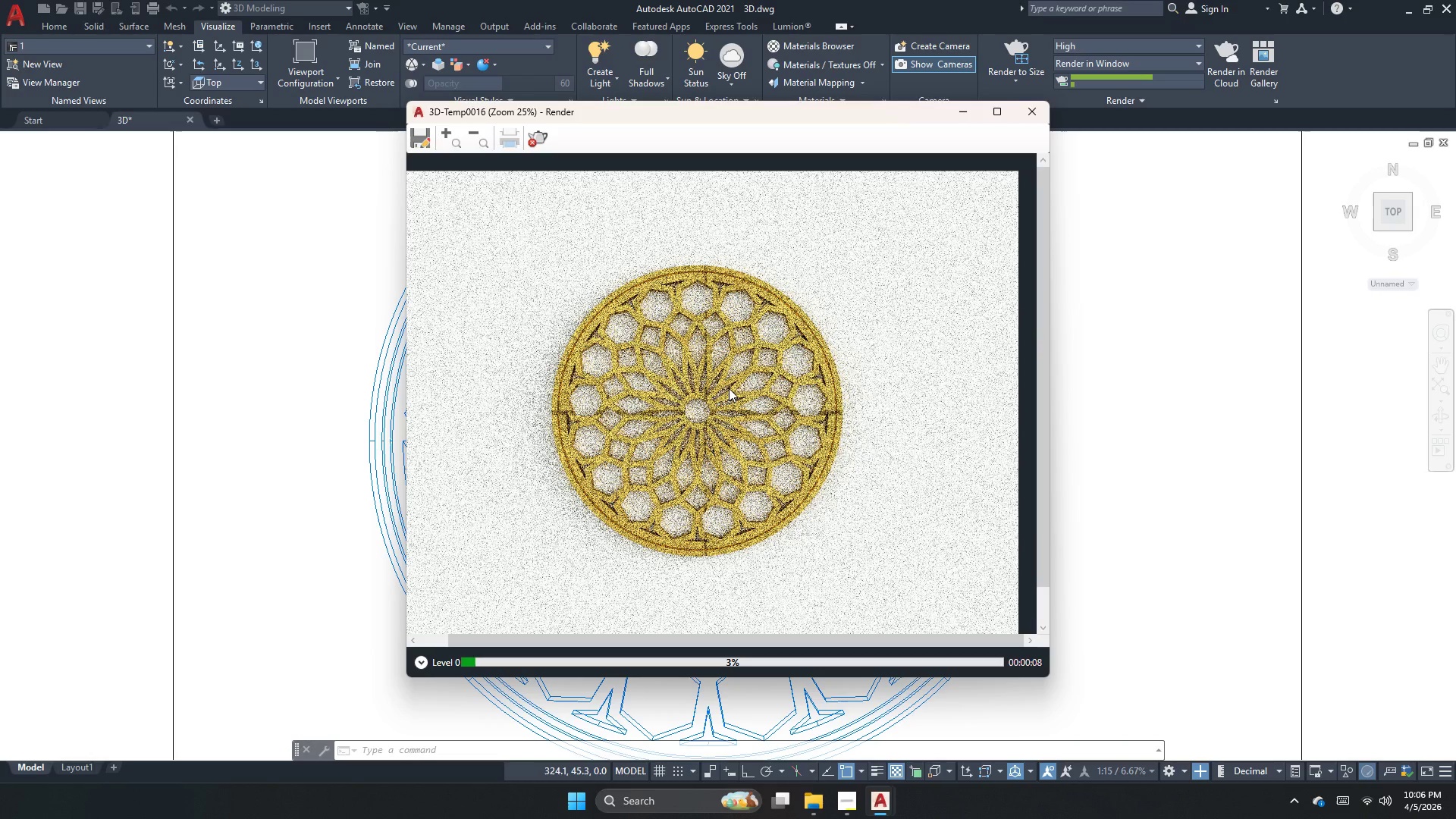 
scroll: coordinate [729, 388], scroll_direction: down, amount: 1.0
 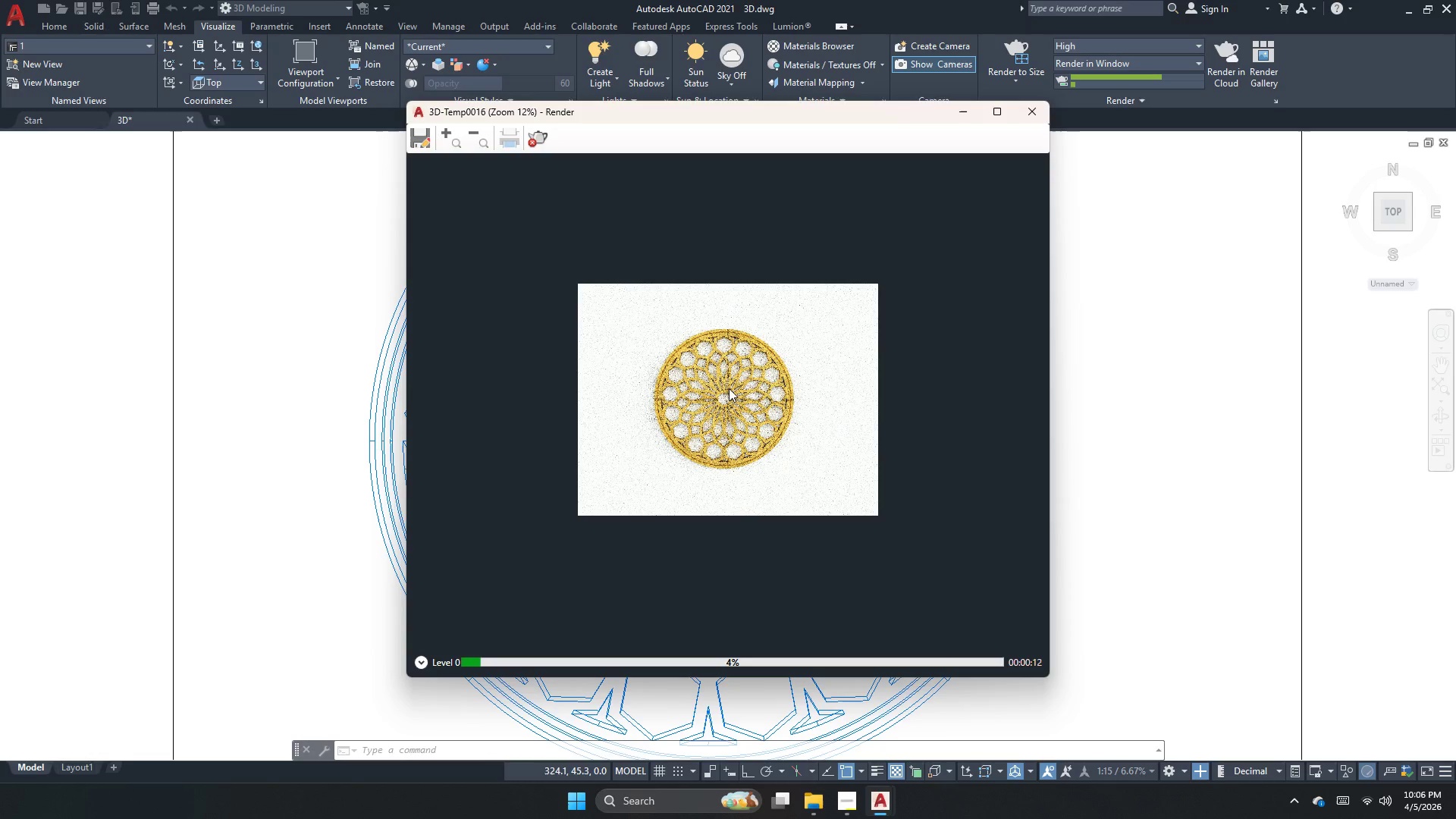 
left_click([858, 795])